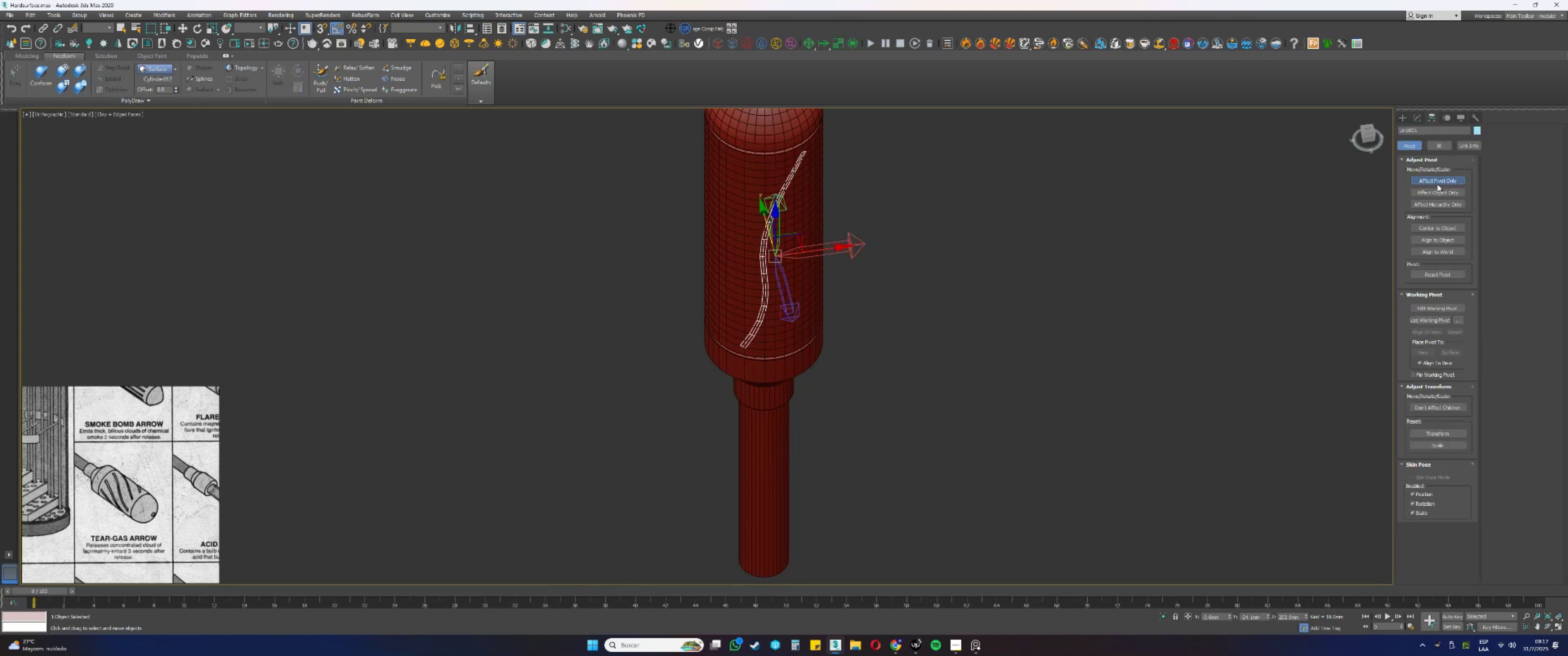 
key(W)
 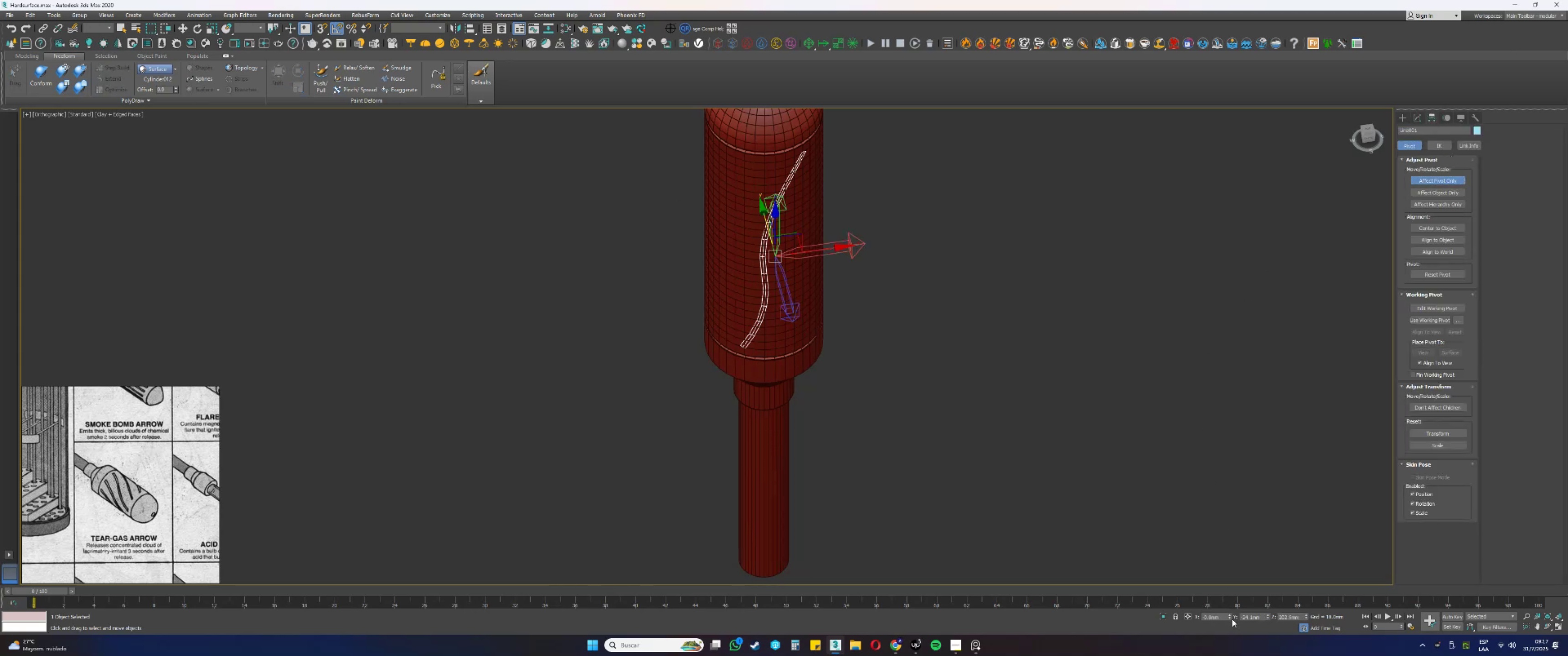 
right_click([1228, 617])
 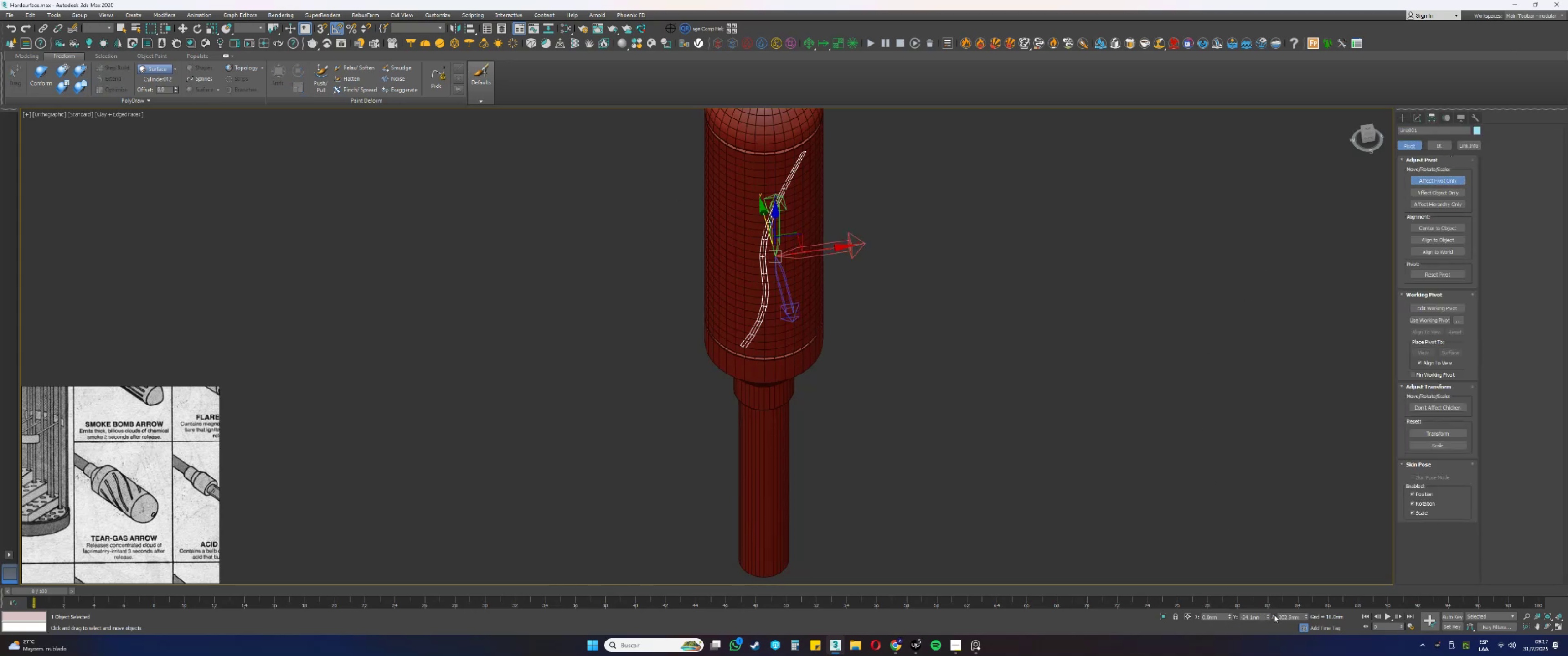 
right_click([1269, 615])
 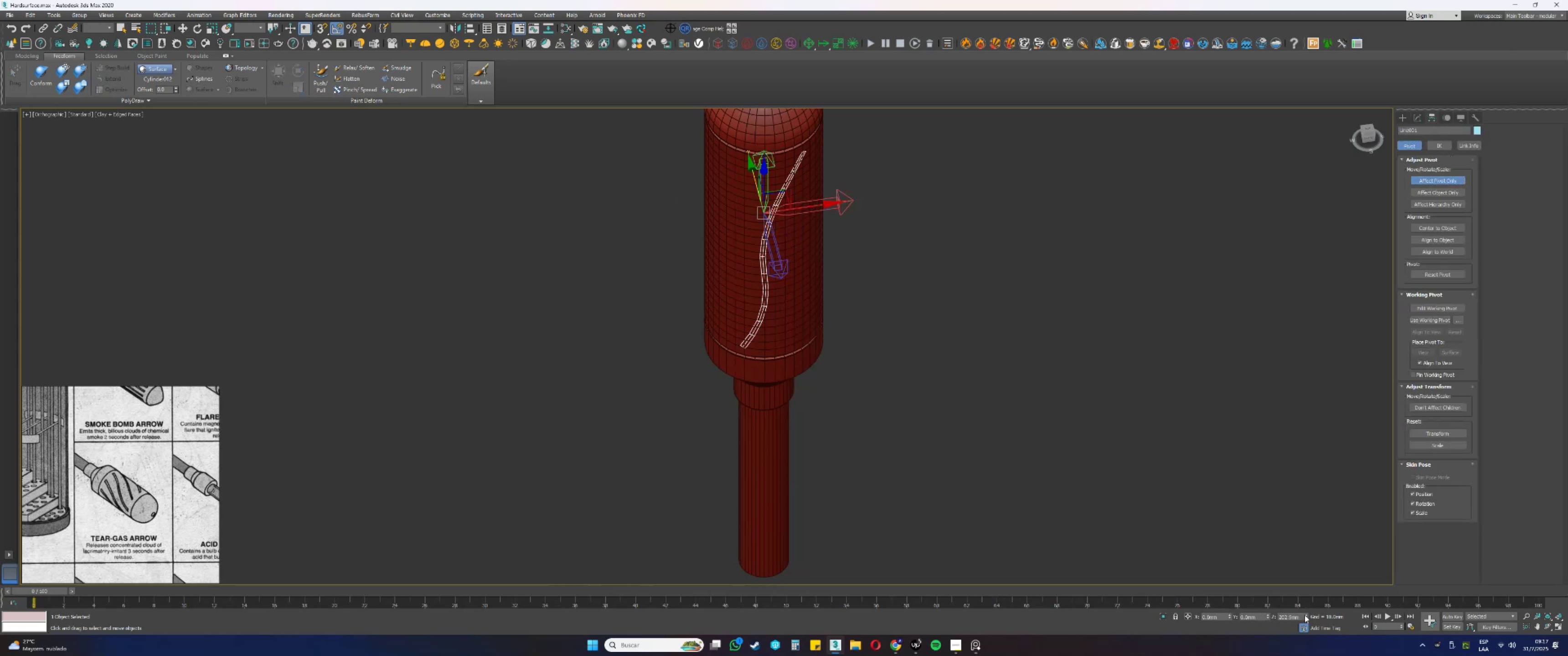 
right_click([1305, 615])
 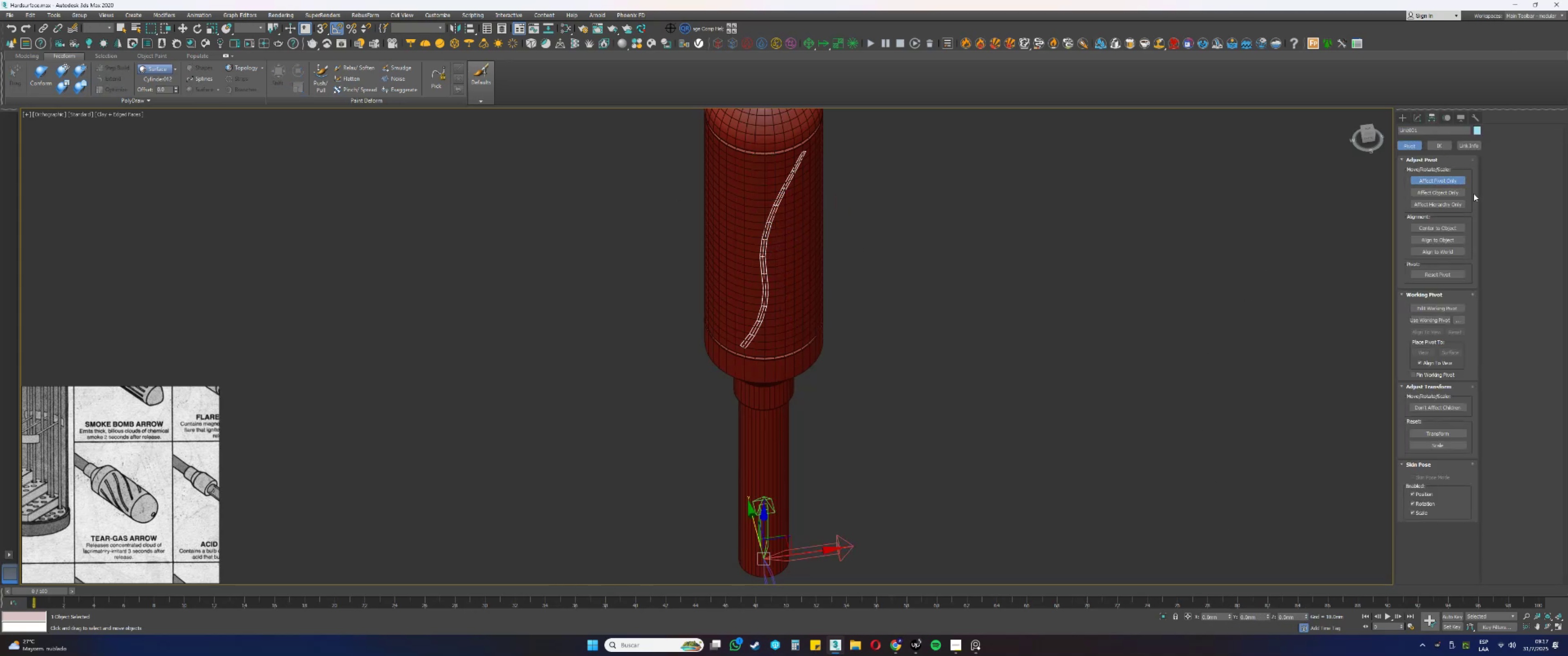 
left_click([1450, 180])
 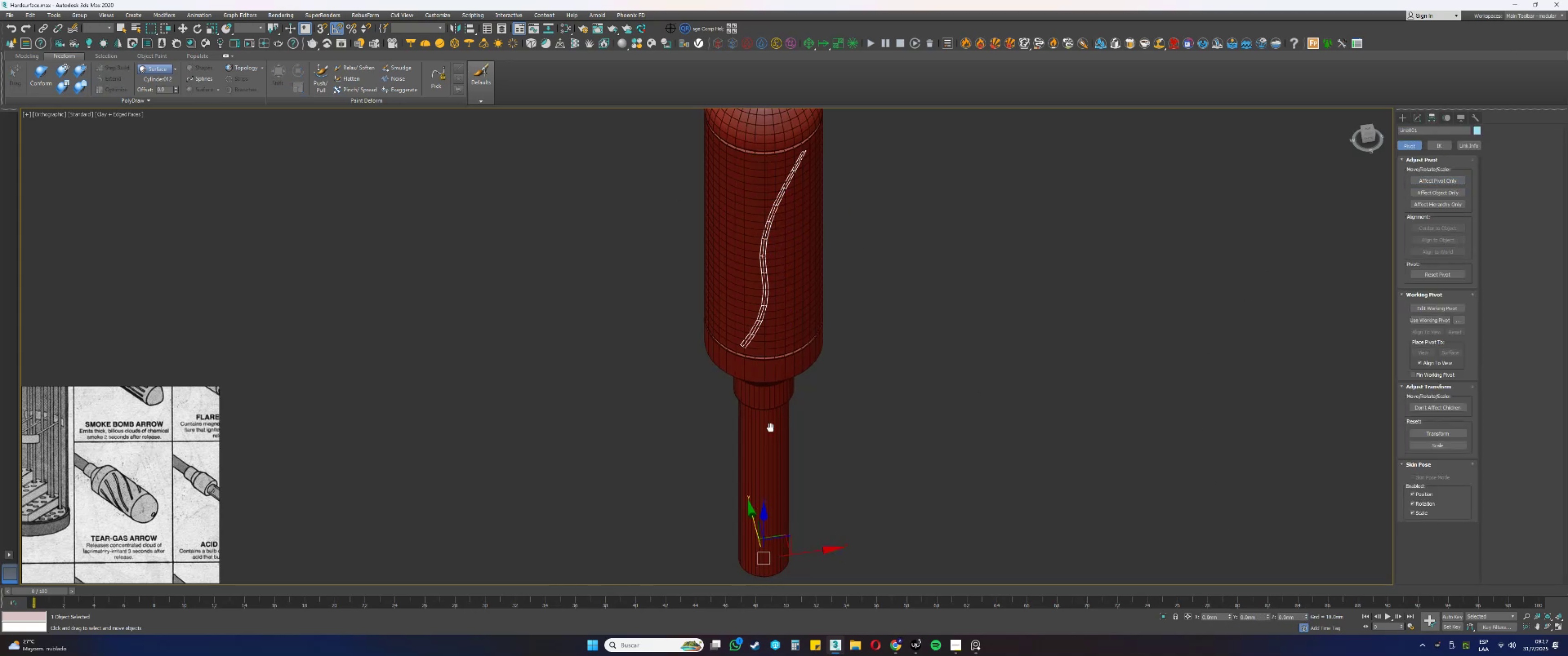 
scroll: coordinate [761, 422], scroll_direction: down, amount: 1.0
 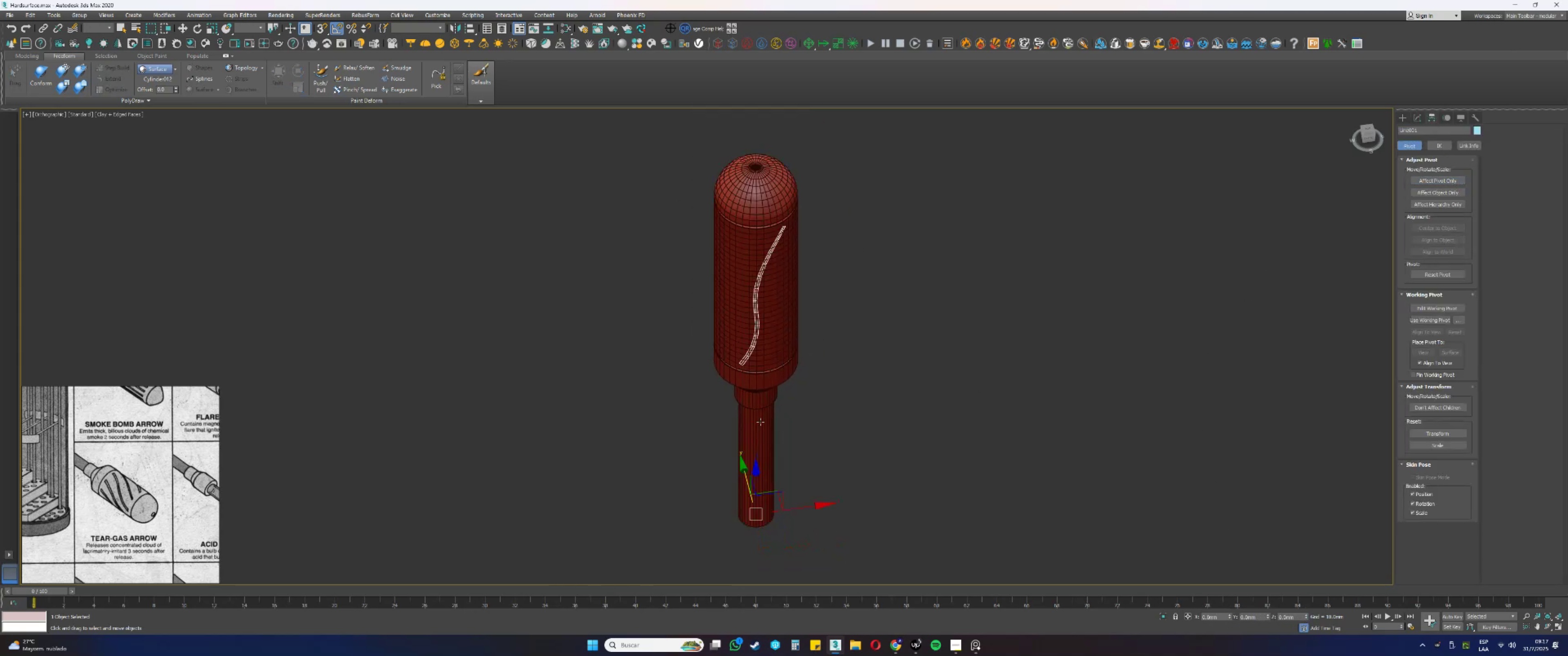 
hold_key(key=AltLeft, duration=1.04)
 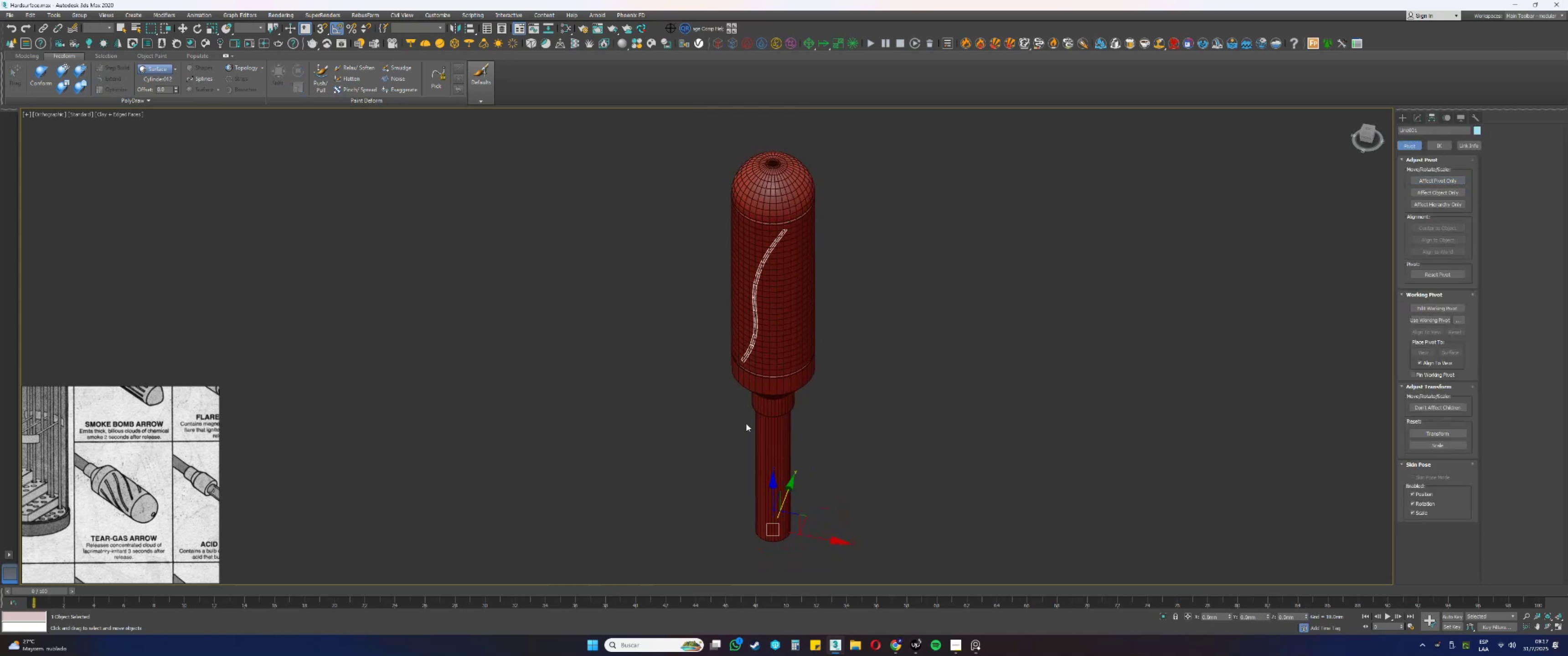 
key(E)
 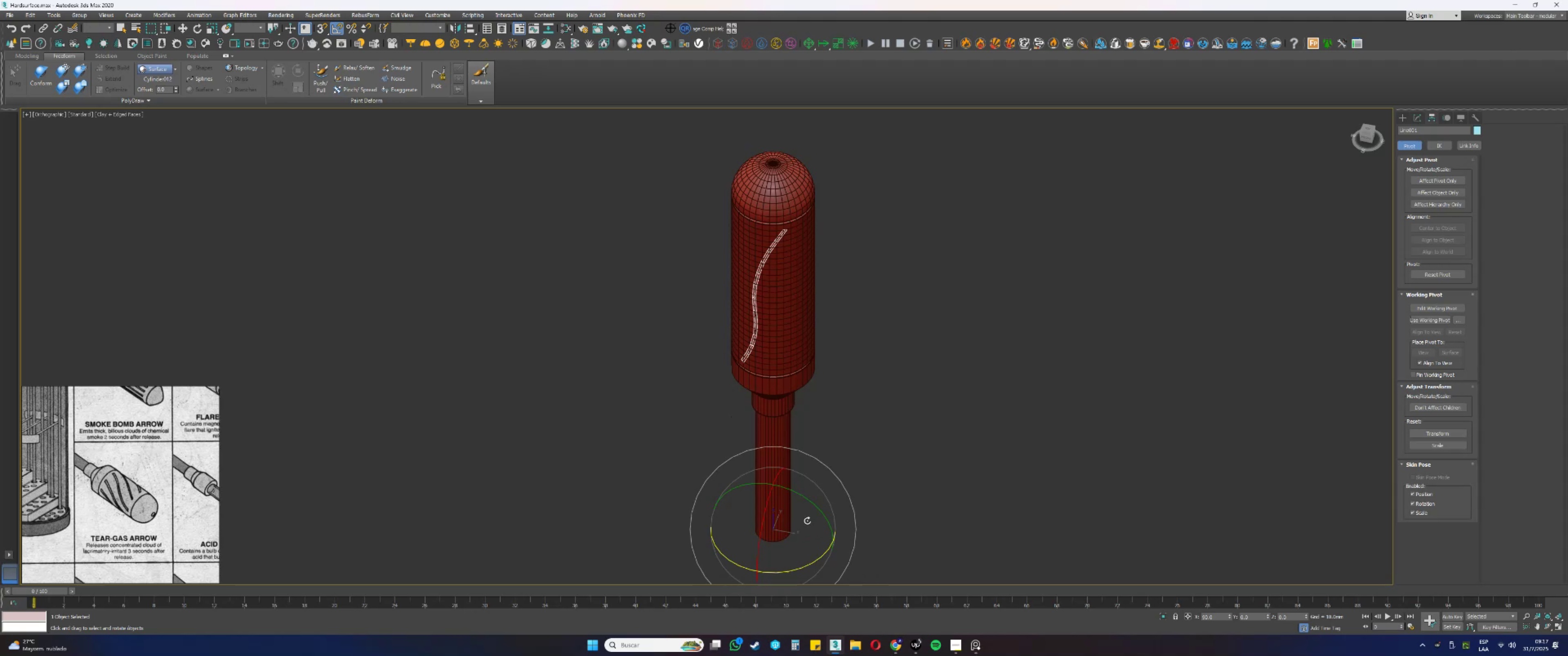 
hold_key(key=ShiftLeft, duration=0.73)
left_click_drag(start_coordinate=[803, 565], to_coordinate=[814, 558])
 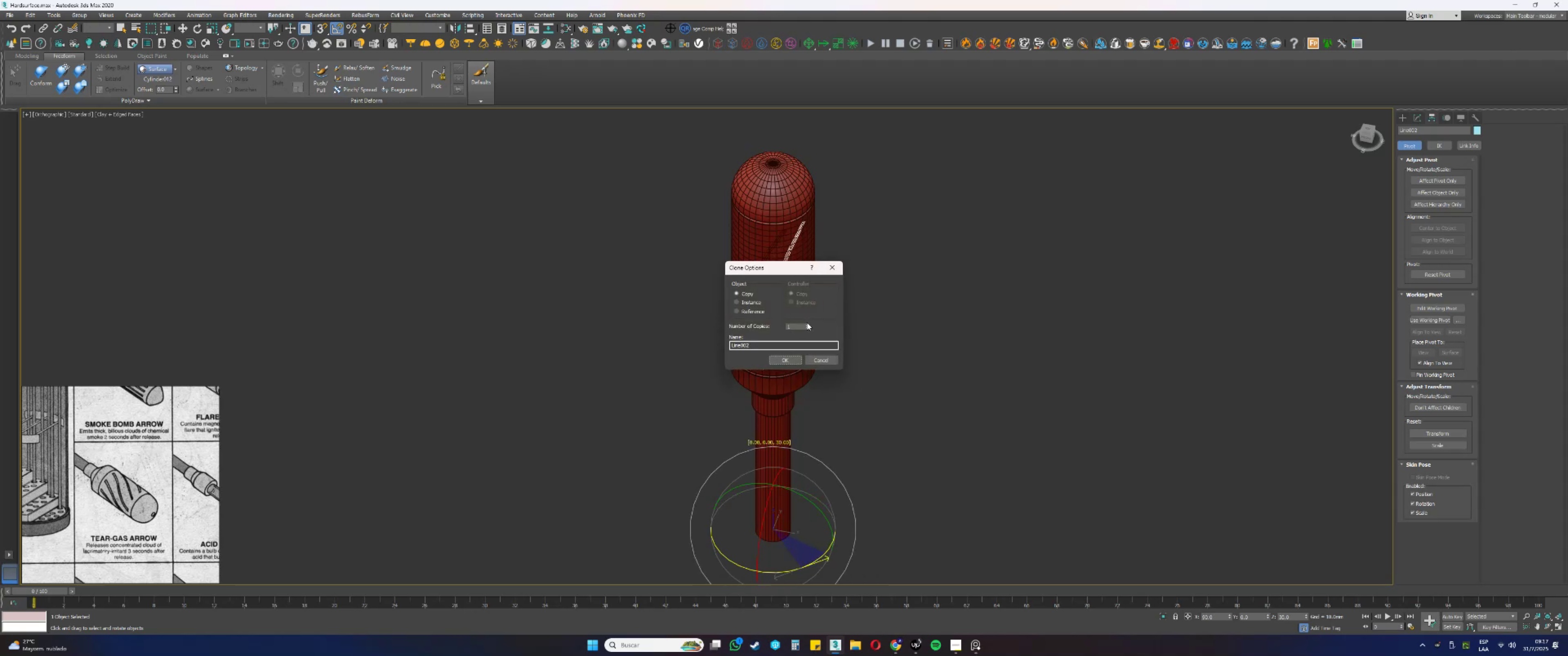 
left_click([808, 323])
 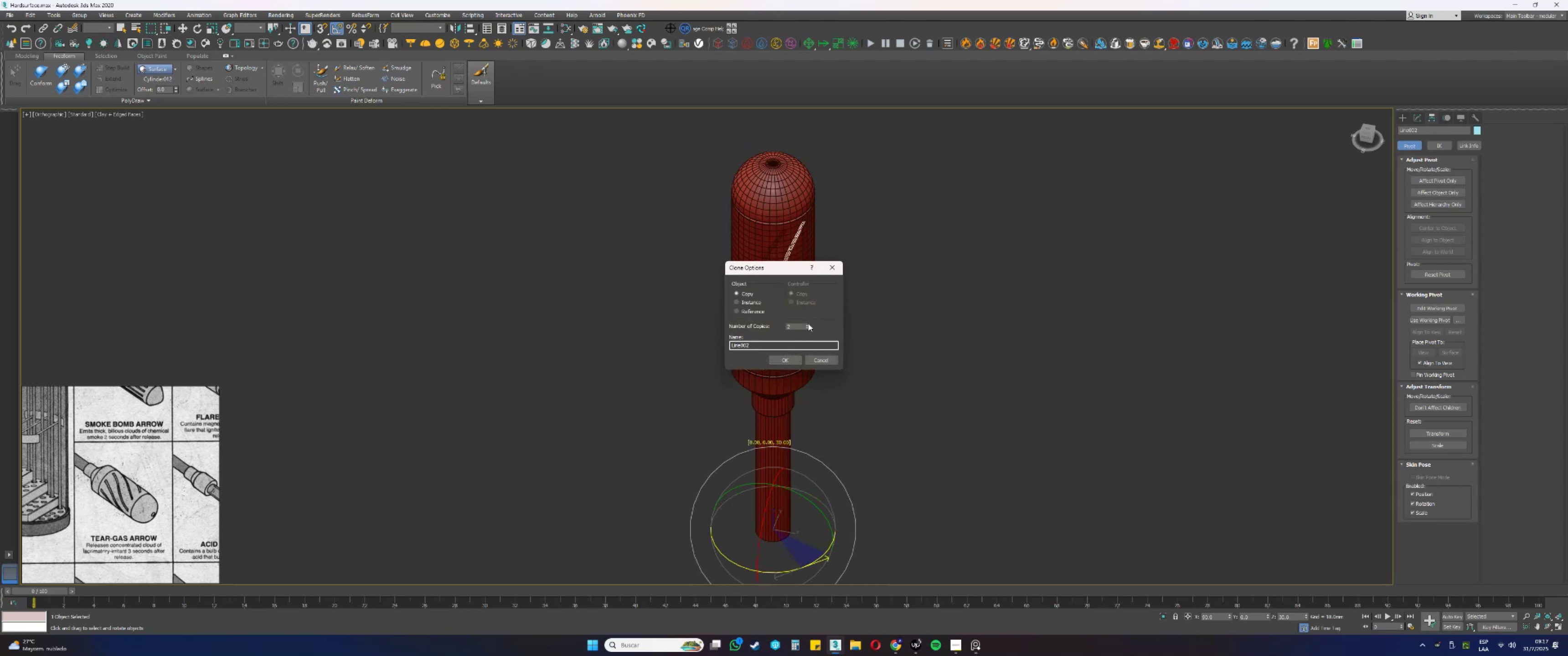 
double_click([808, 323])
 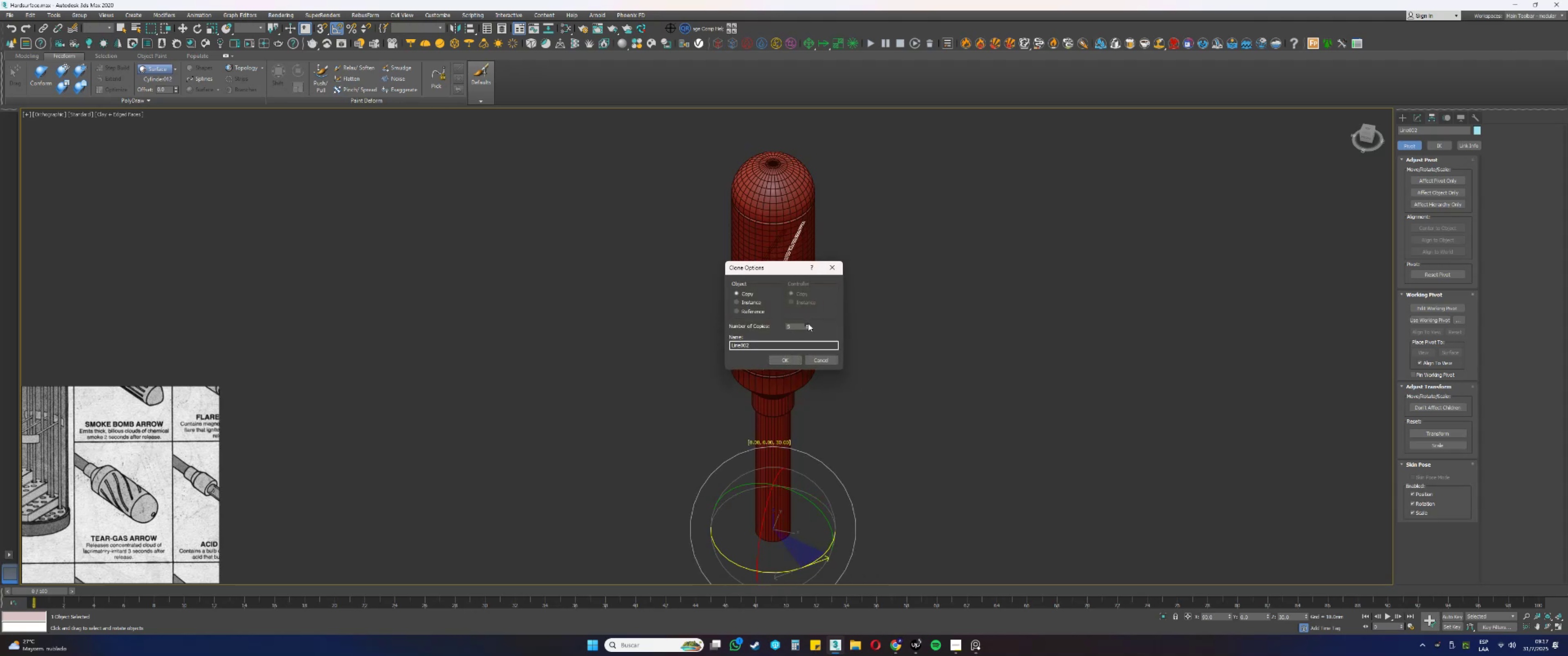 
double_click([808, 323])
 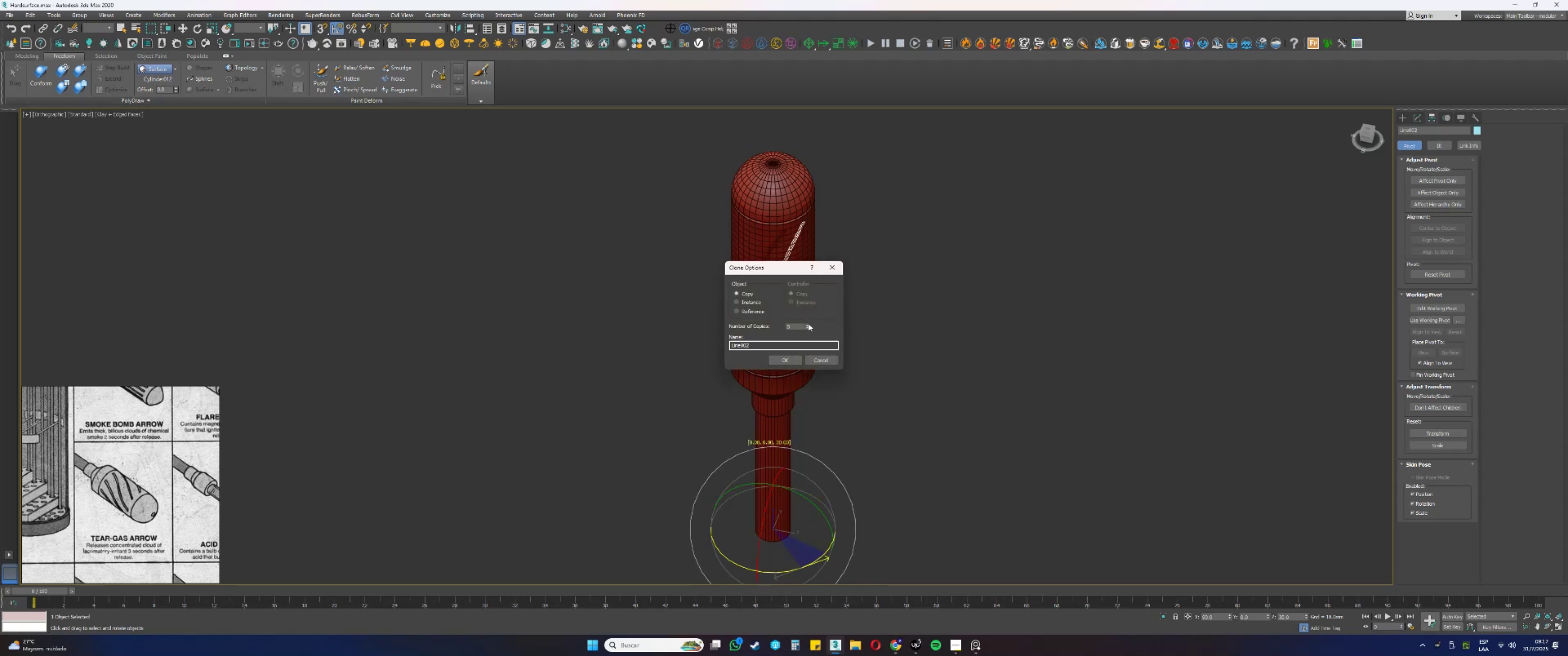 
triple_click([808, 323])
 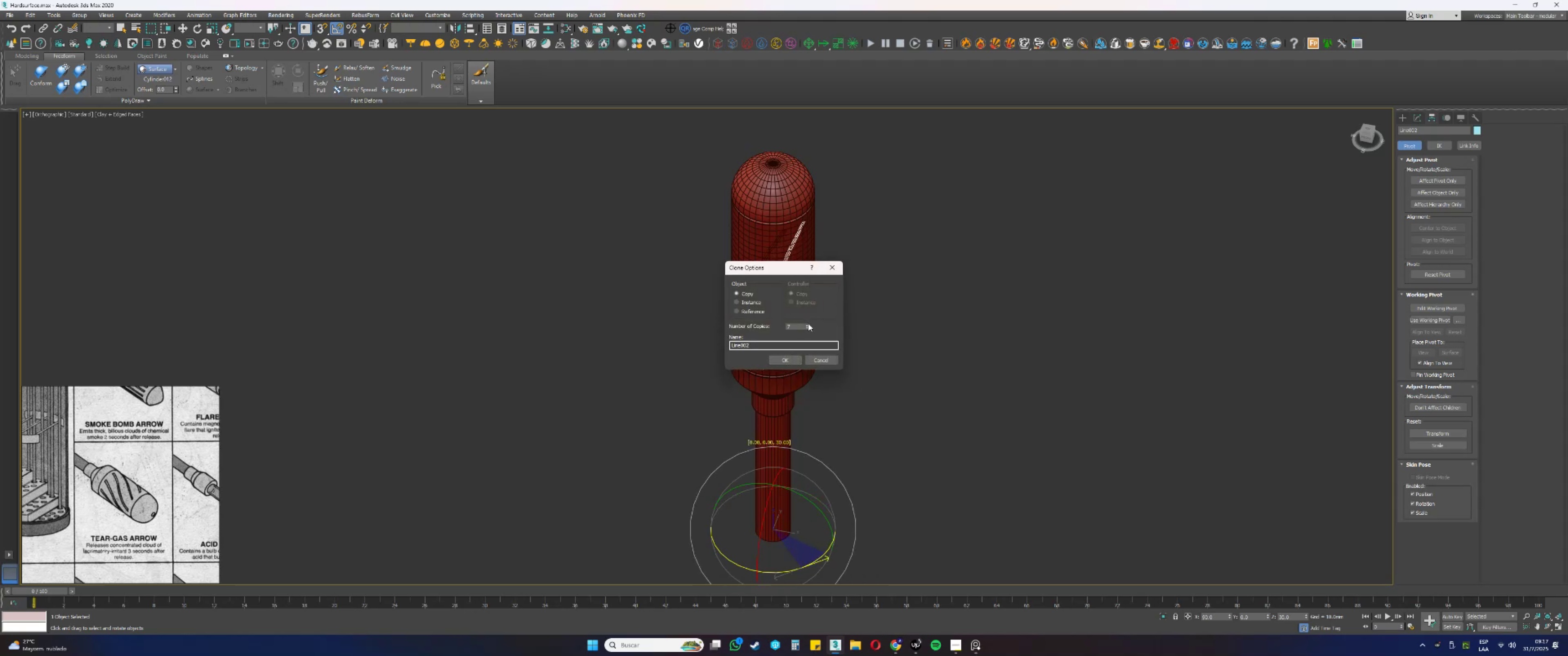 
triple_click([808, 323])
 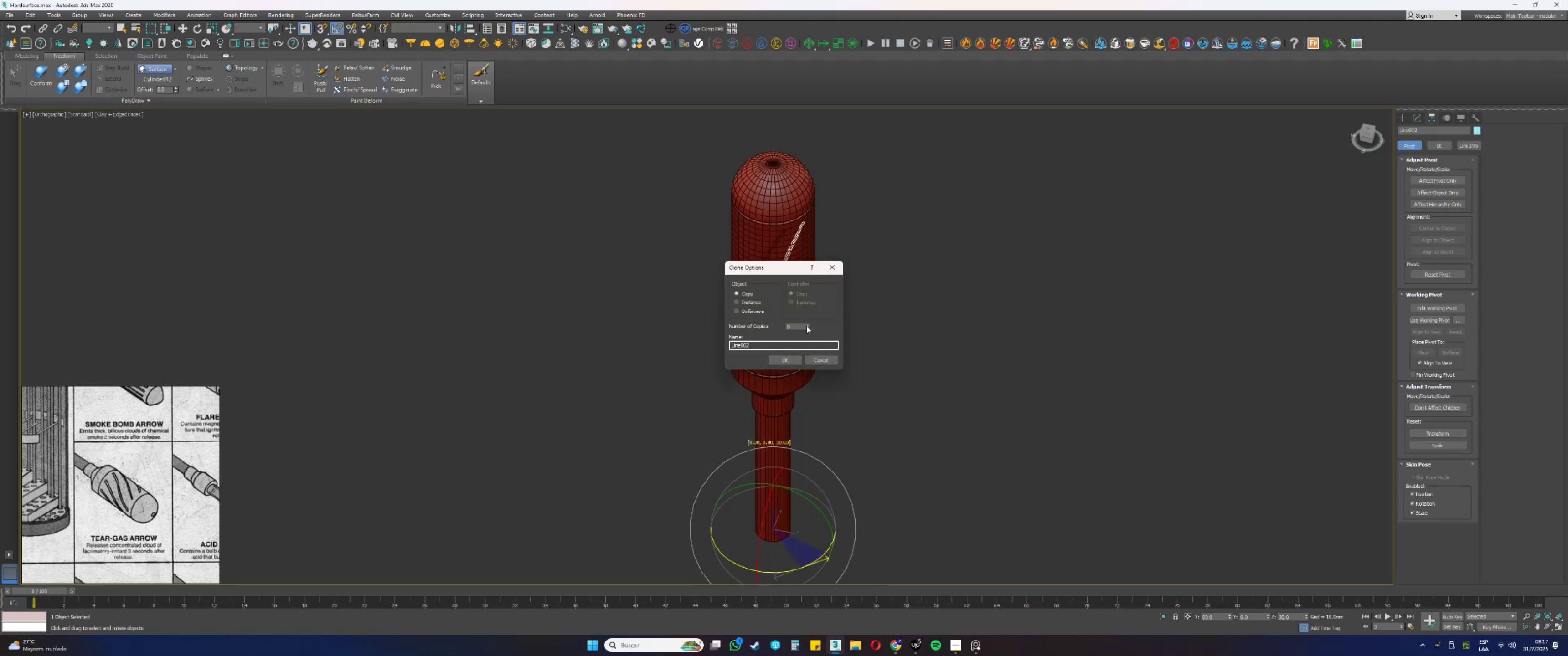 
left_click([806, 325])
 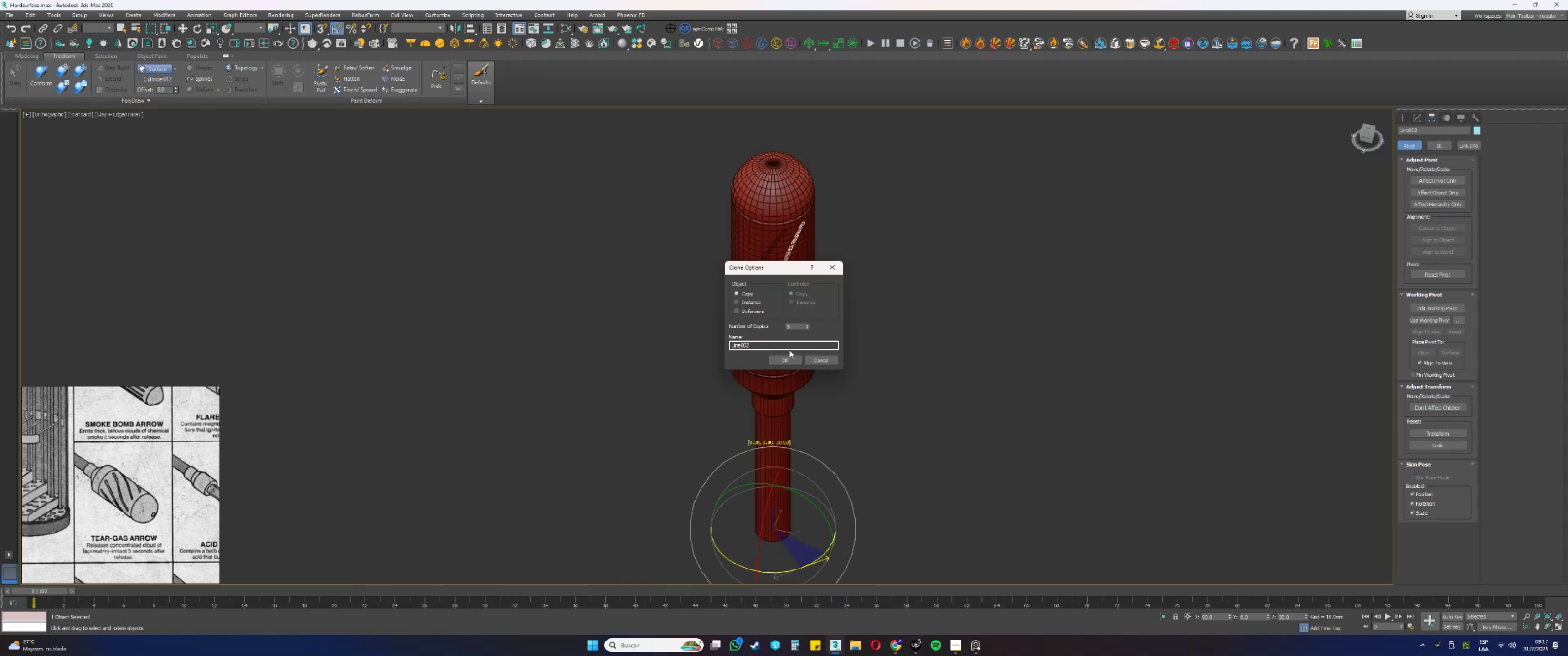 
left_click([785, 359])
 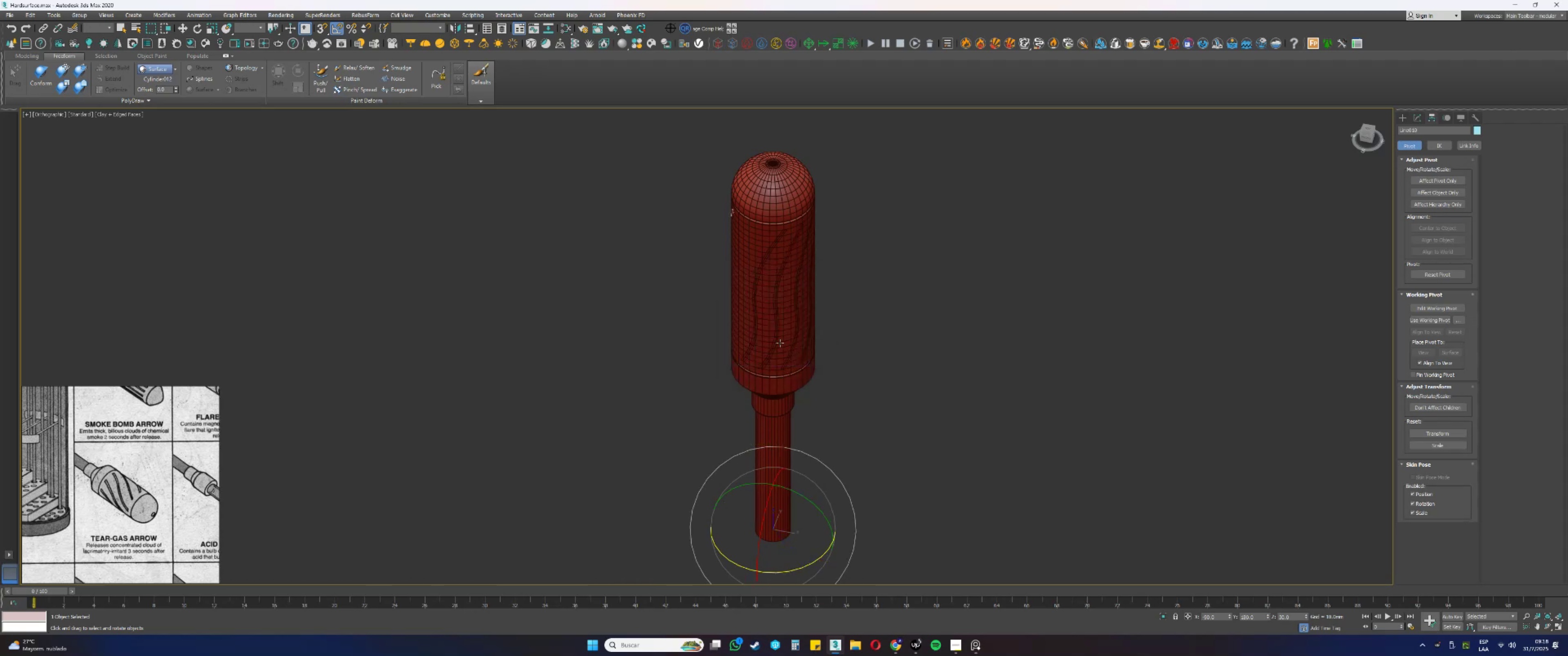 
hold_key(key=AltLeft, duration=0.81)
 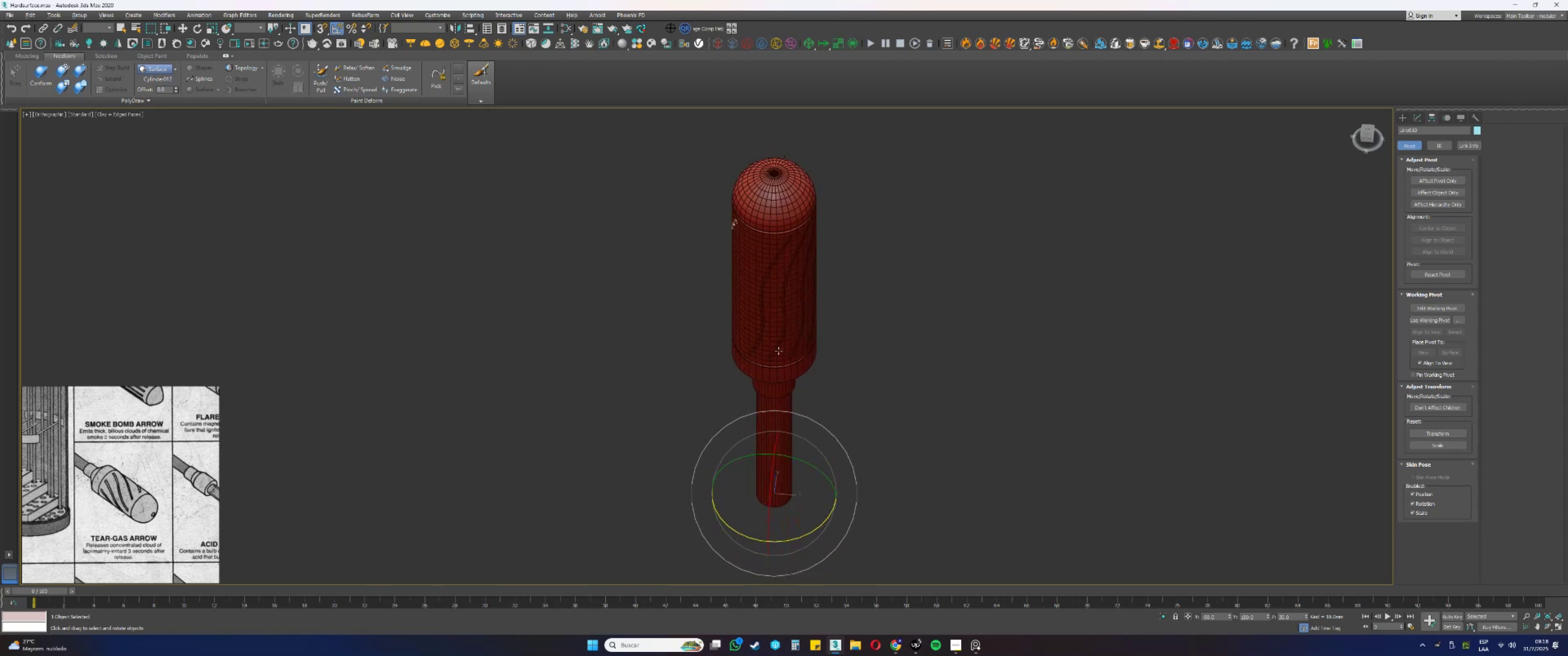 
key(Control+ControlLeft)
 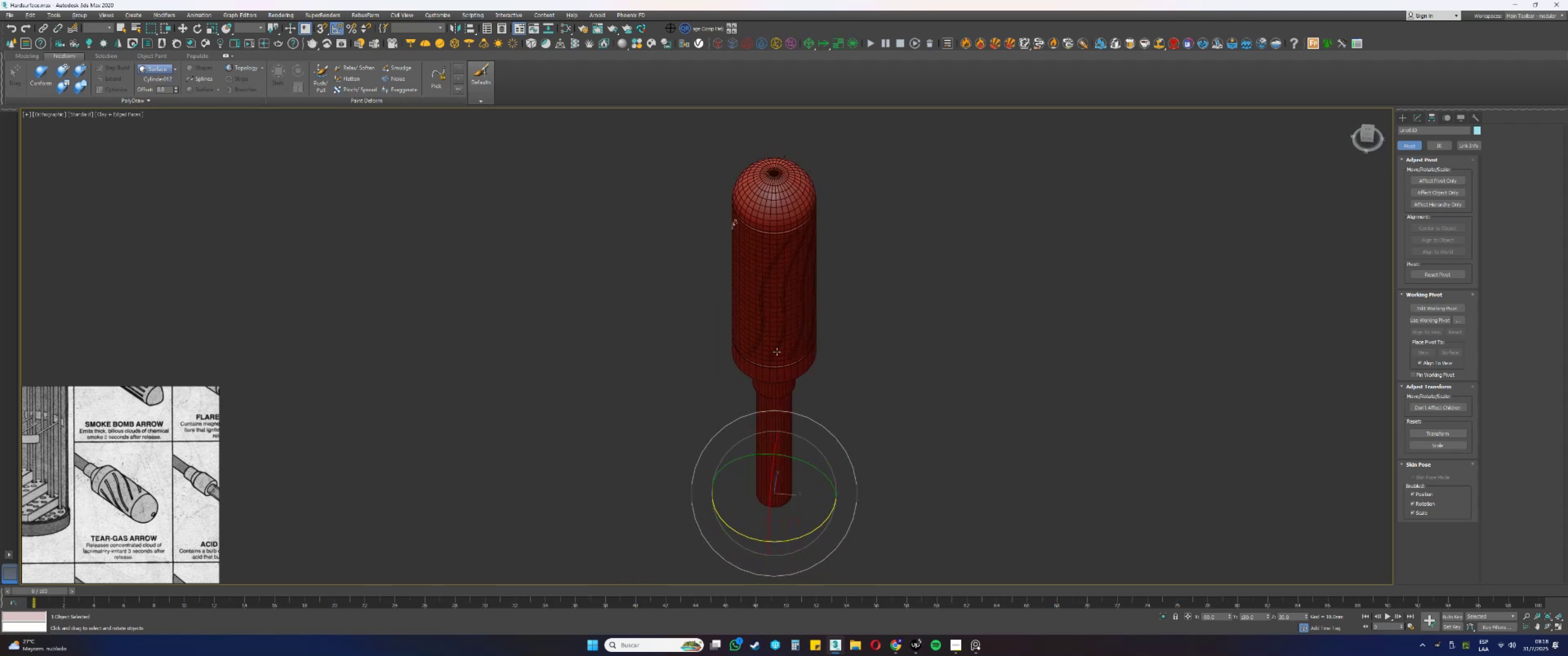 
key(Control+Z)
 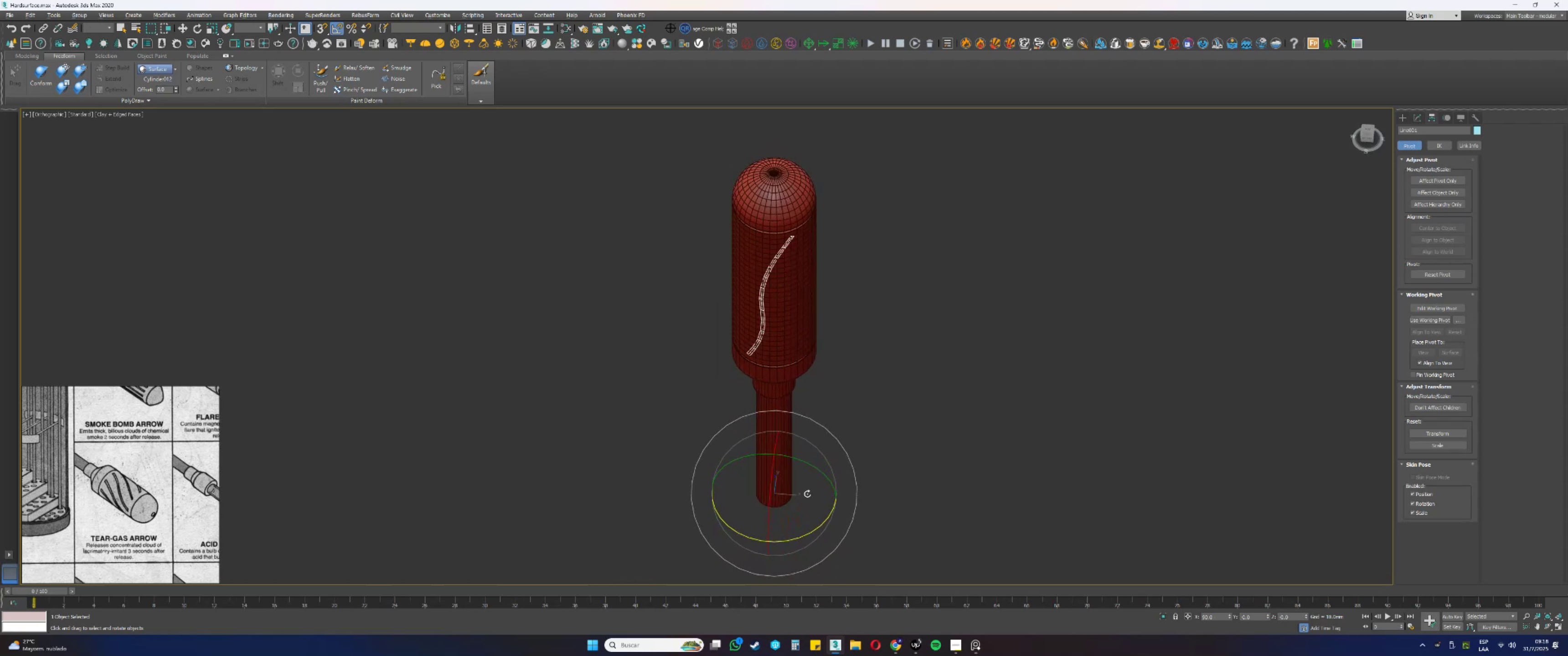 
hold_key(key=ShiftLeft, duration=0.51)
left_click_drag(start_coordinate=[796, 537], to_coordinate=[809, 533])
 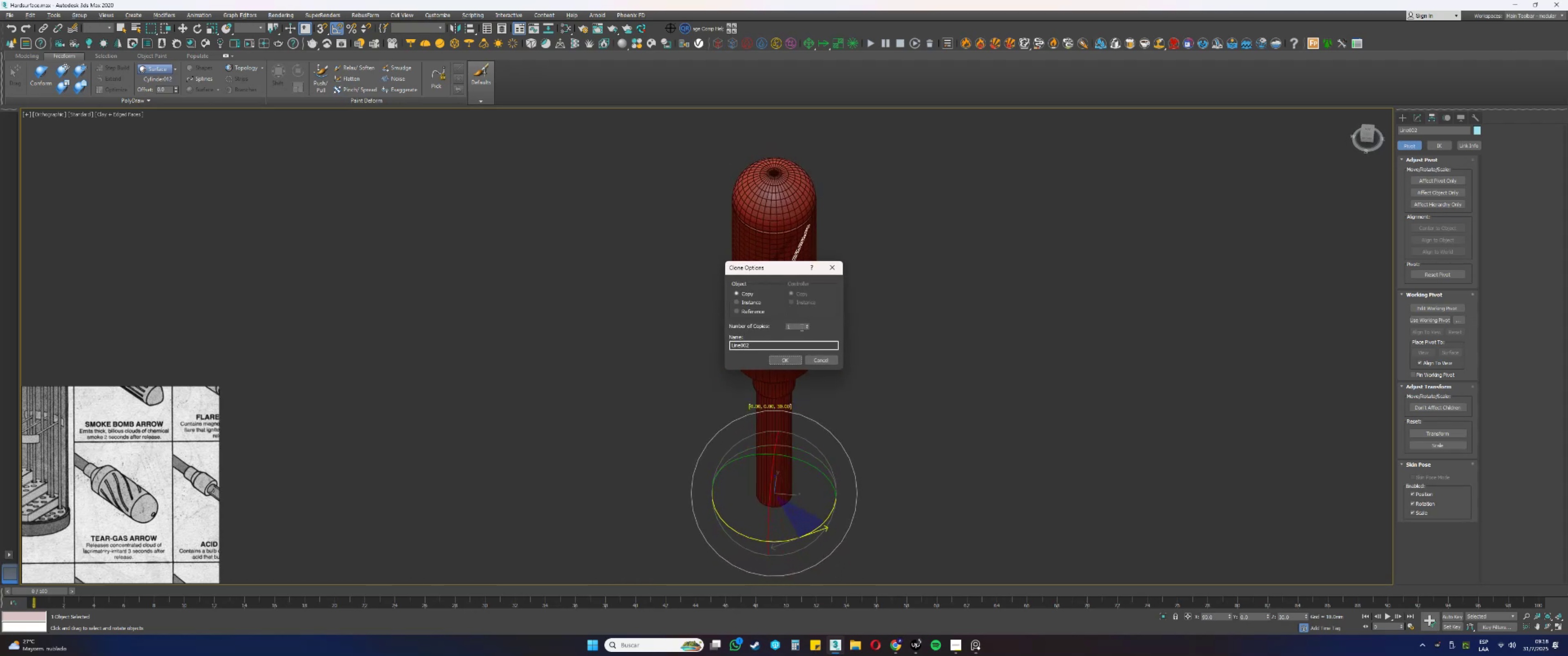 
double_click([807, 324])
 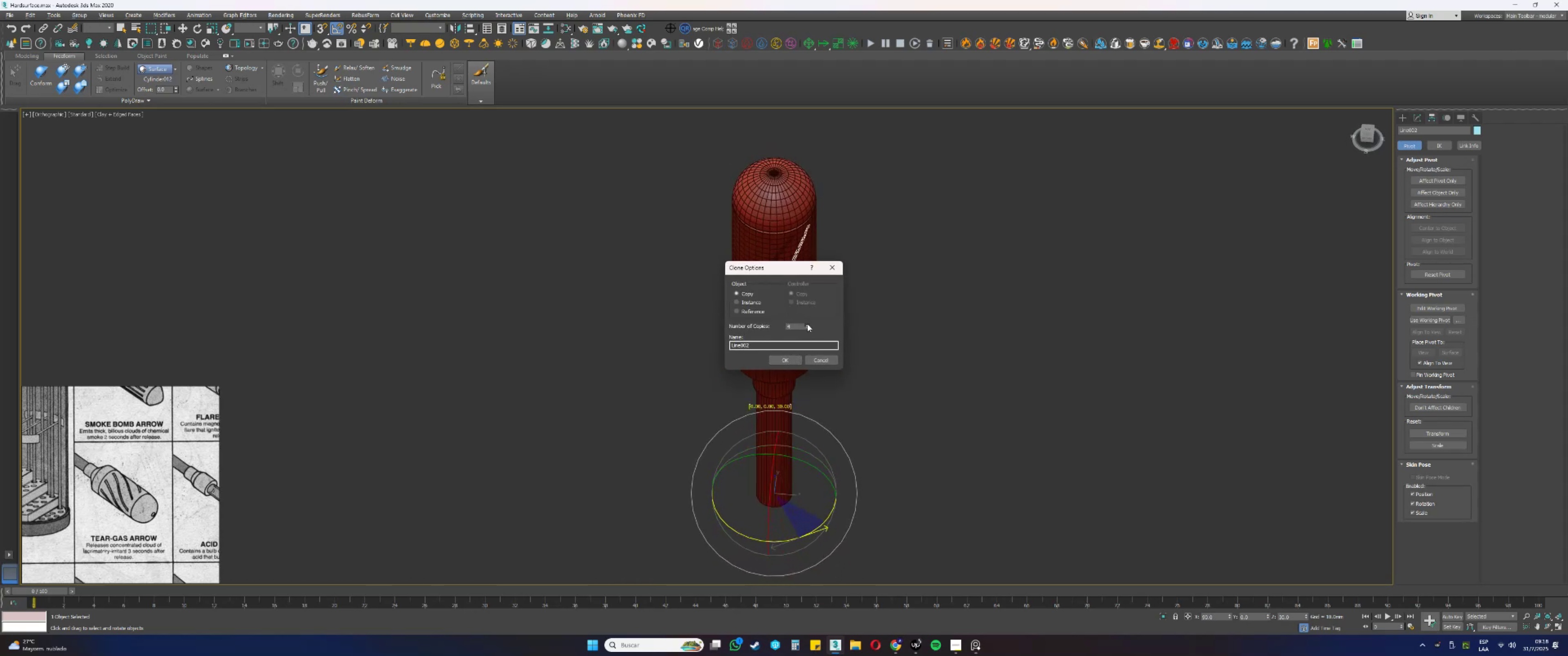 
triple_click([808, 324])
 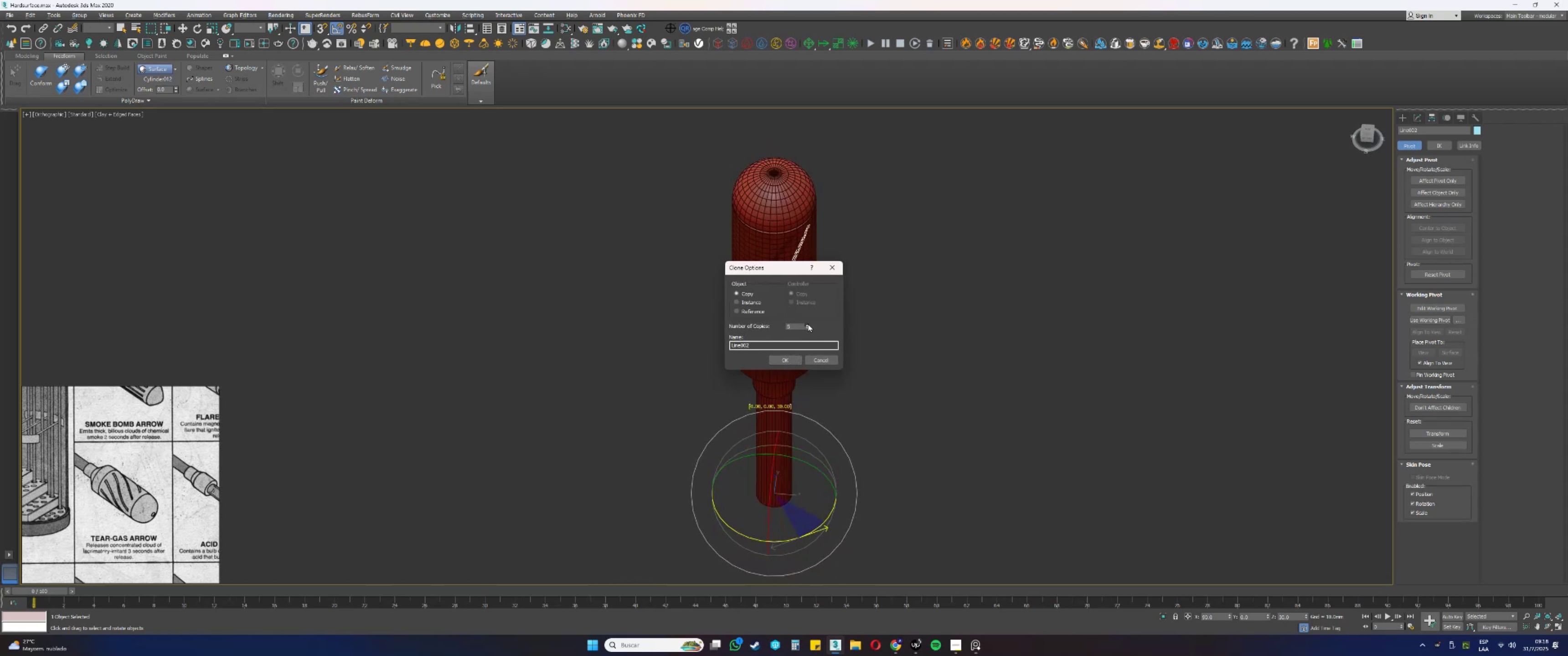 
triple_click([808, 324])
 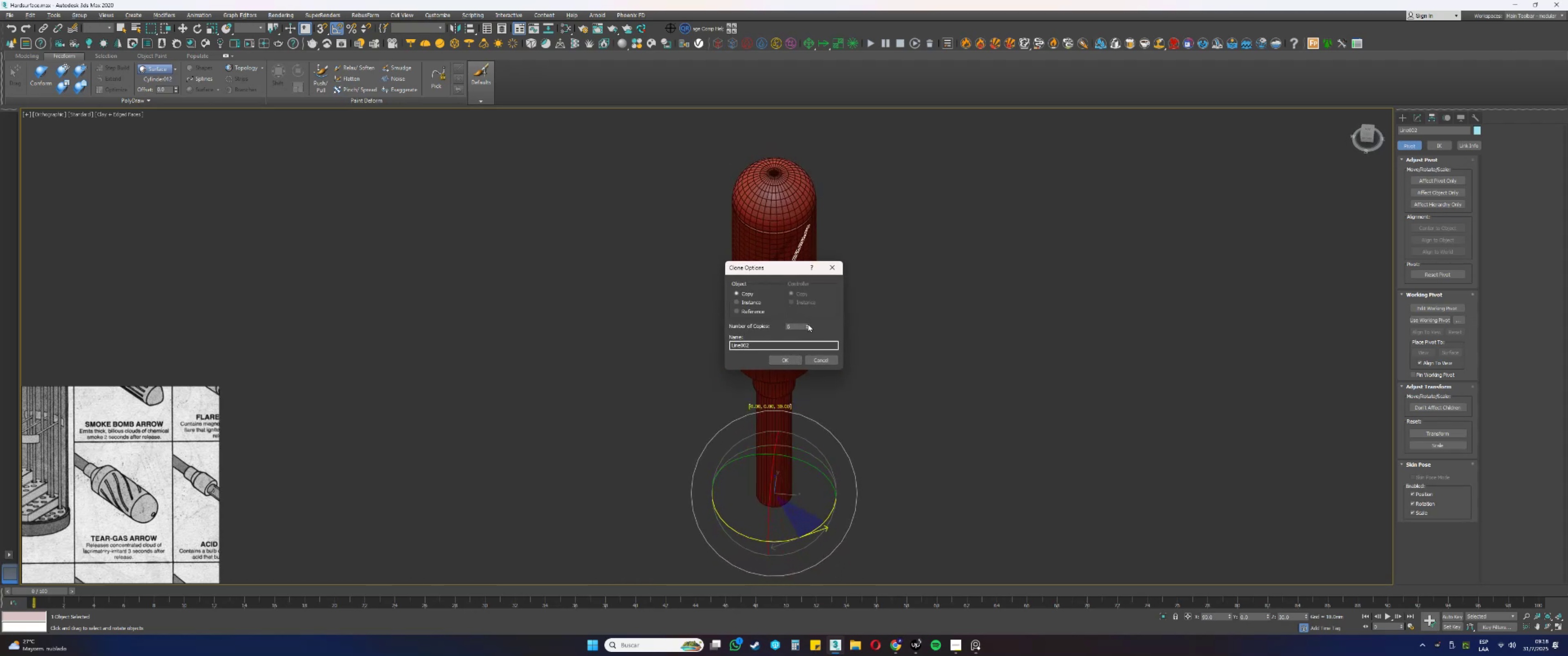 
triple_click([808, 324])
 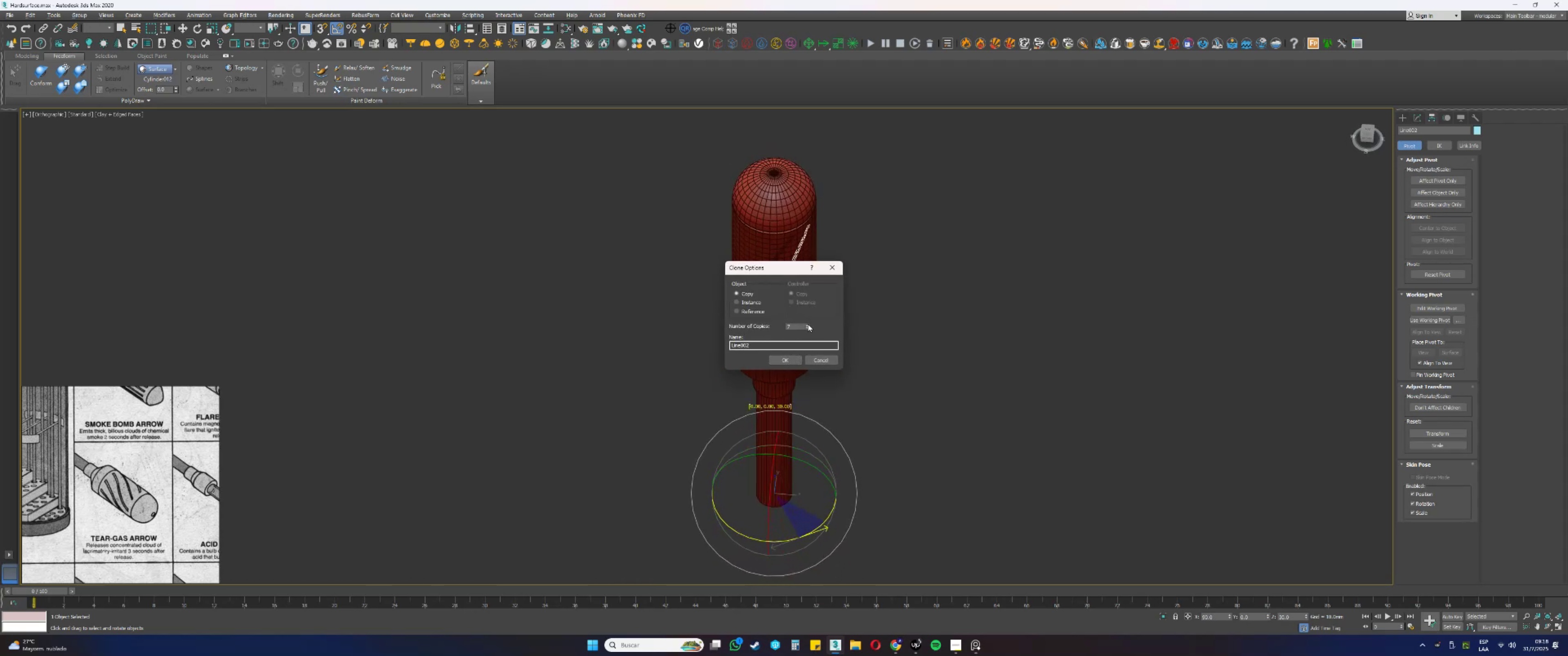 
triple_click([808, 324])
 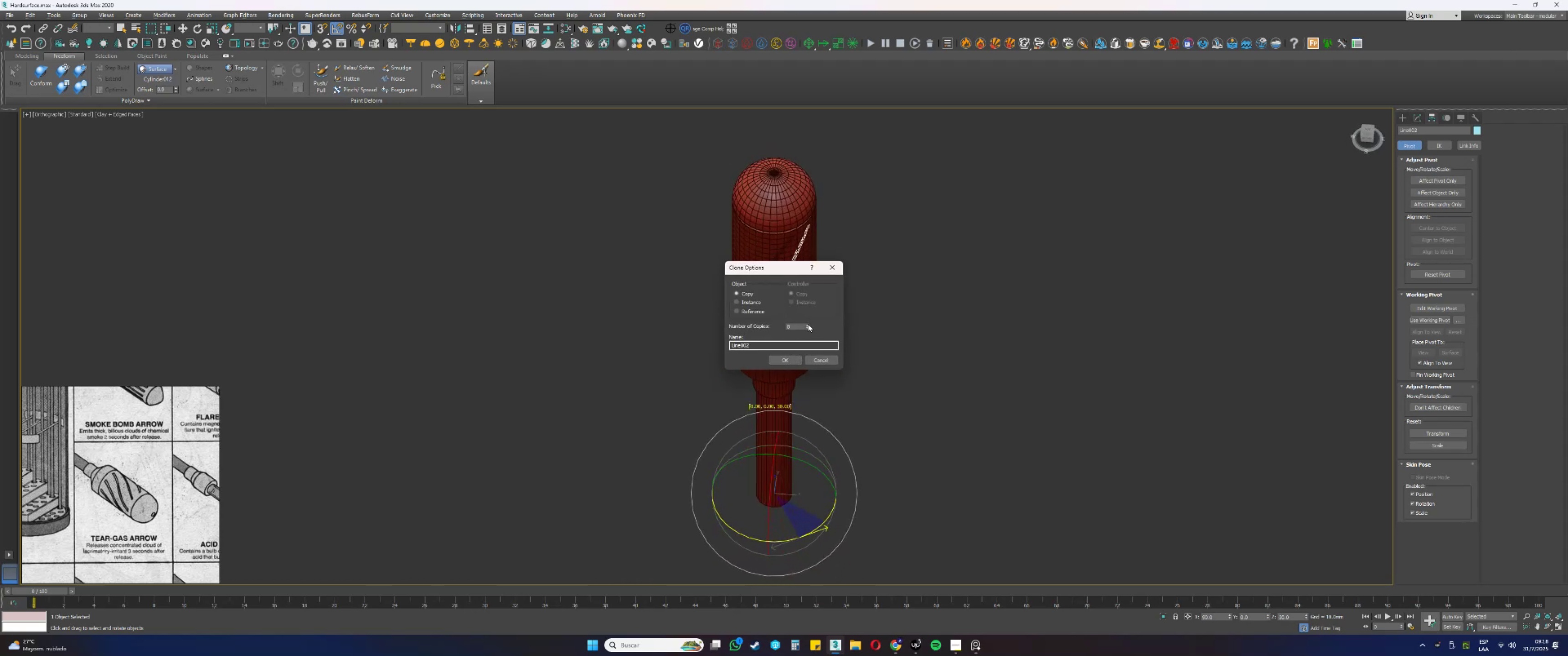 
triple_click([808, 324])
 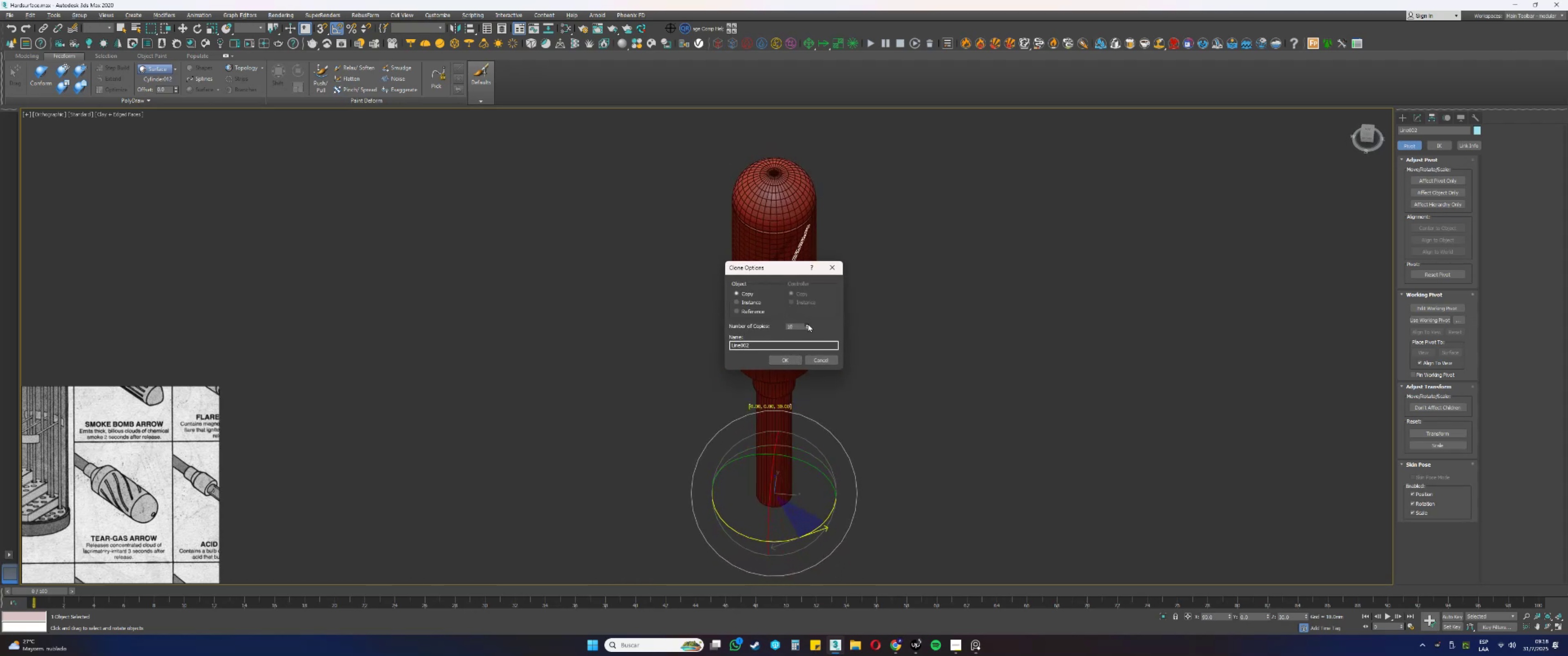 
triple_click([808, 324])
 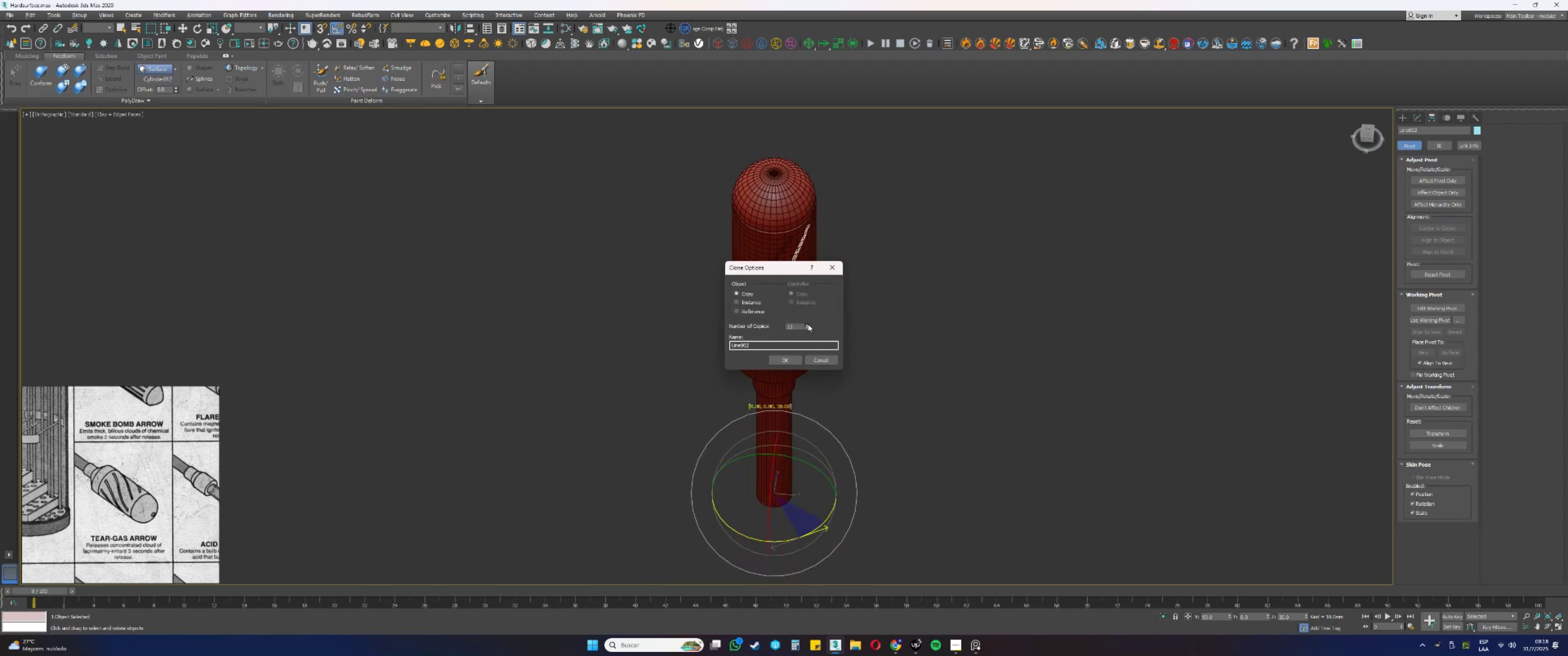 
triple_click([808, 324])
 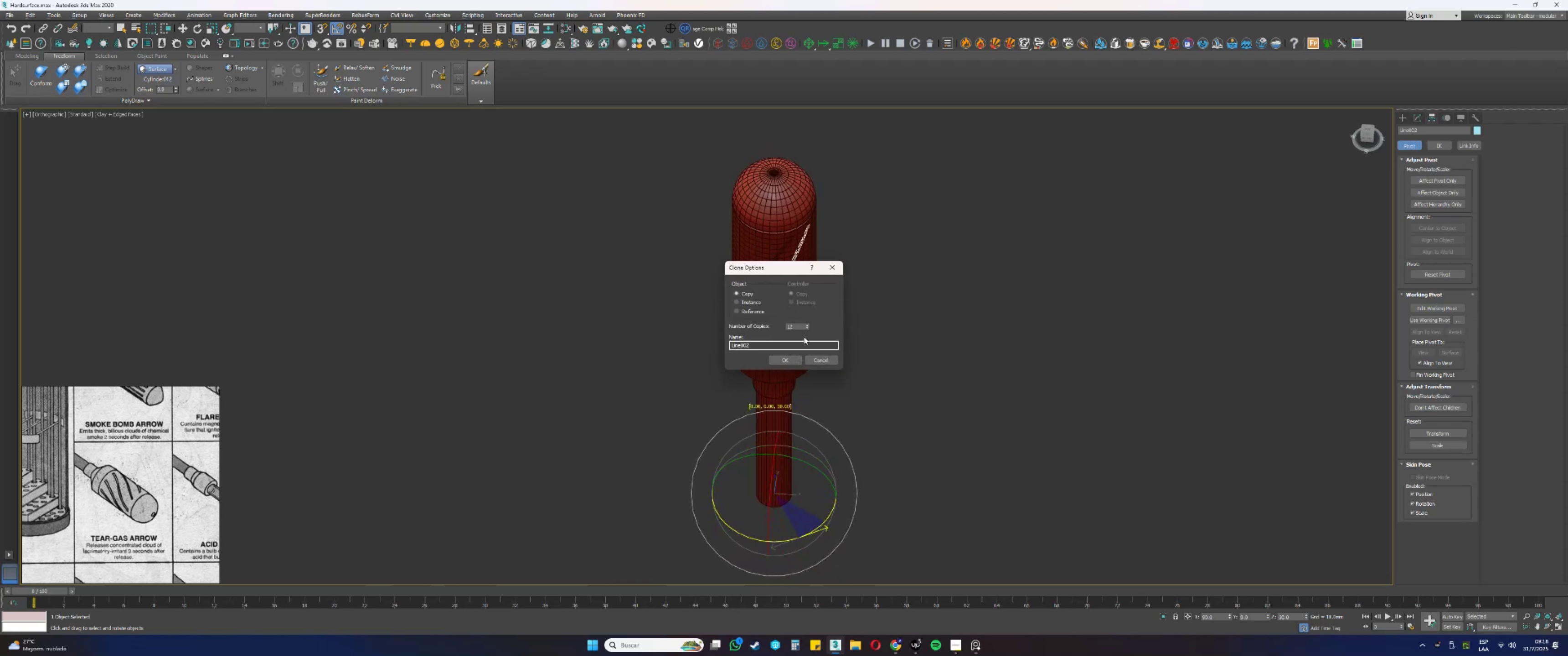 
left_click([791, 363])
 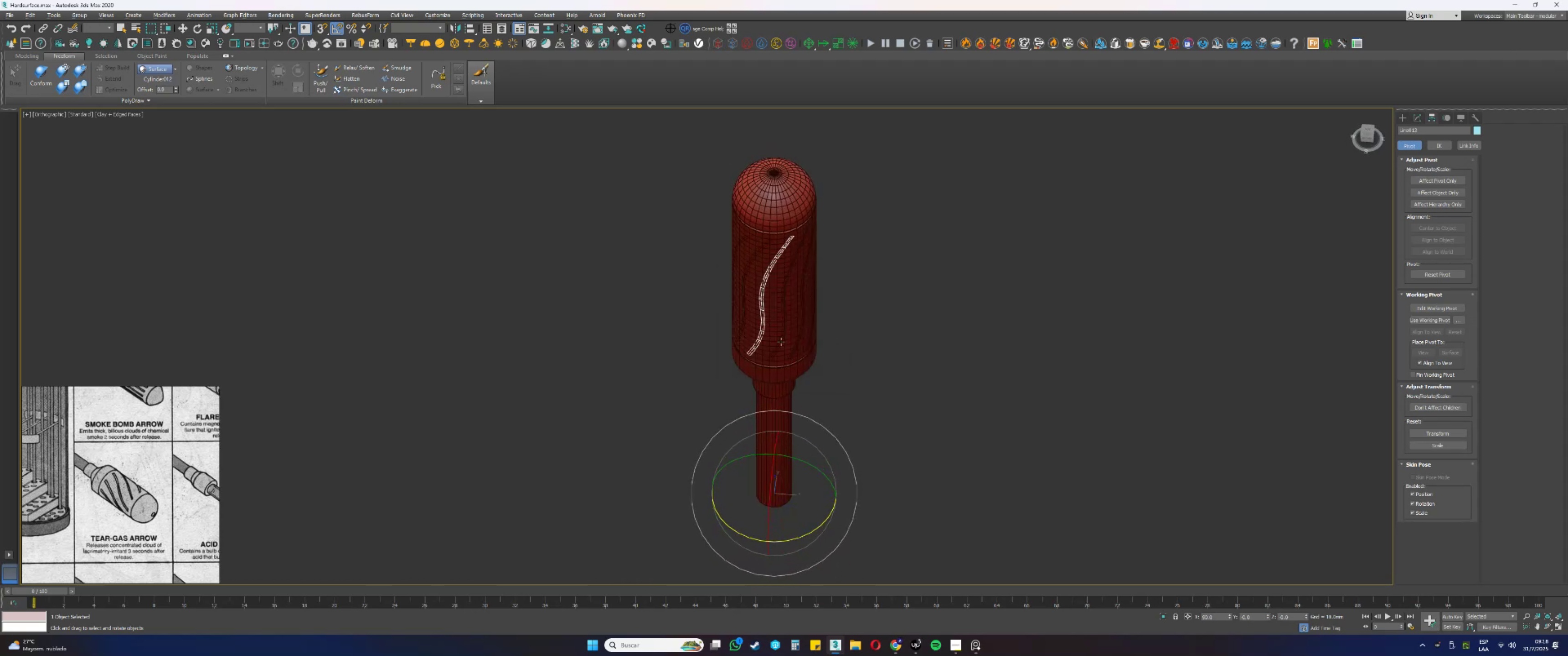 
hold_key(key=AltLeft, duration=0.36)
 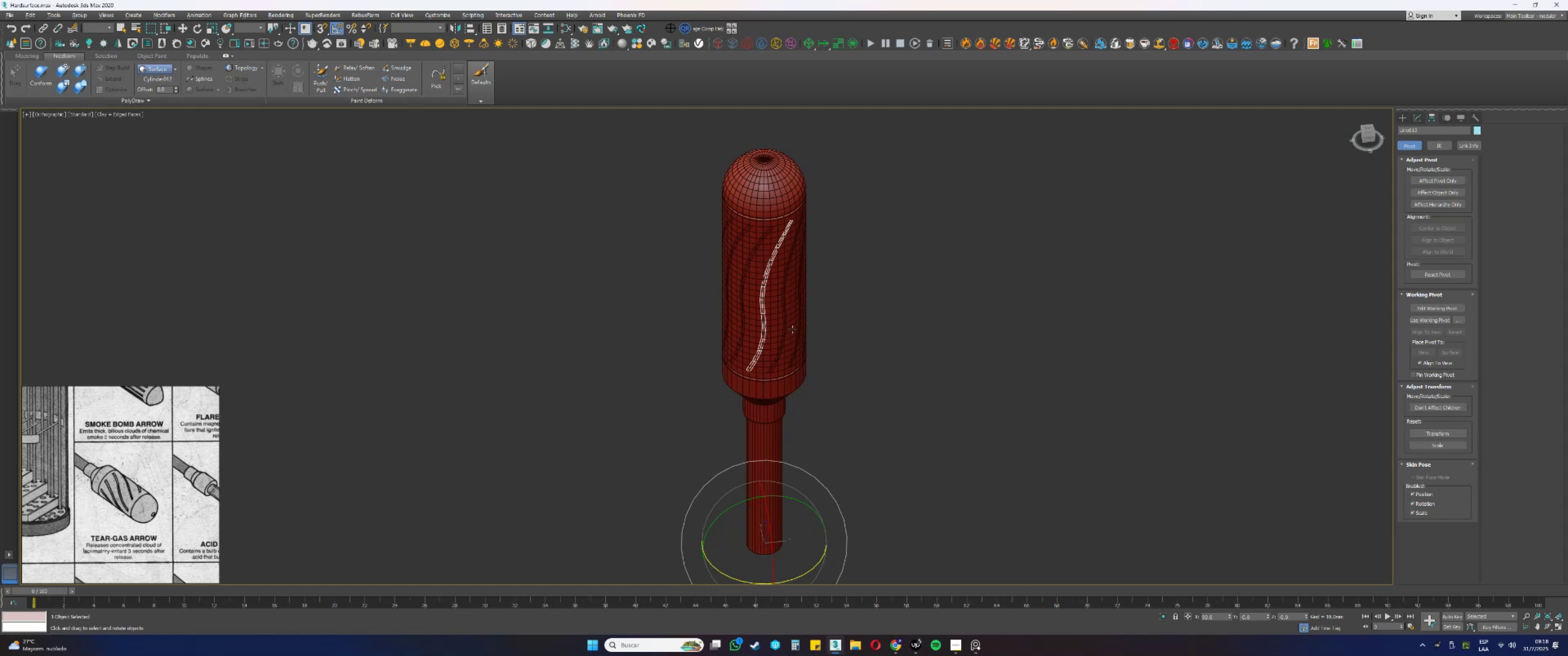 
key(Delete)
 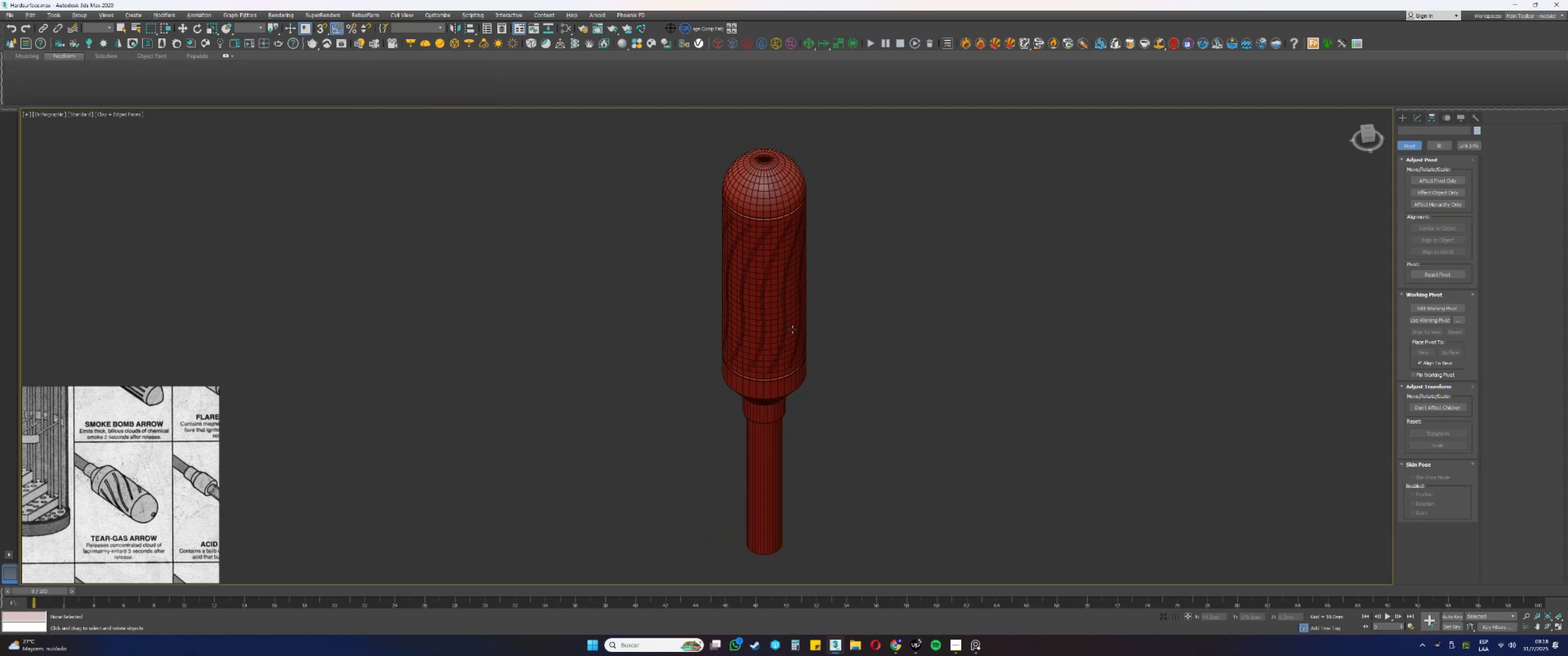 
scroll: coordinate [773, 292], scroll_direction: up, amount: 3.0
 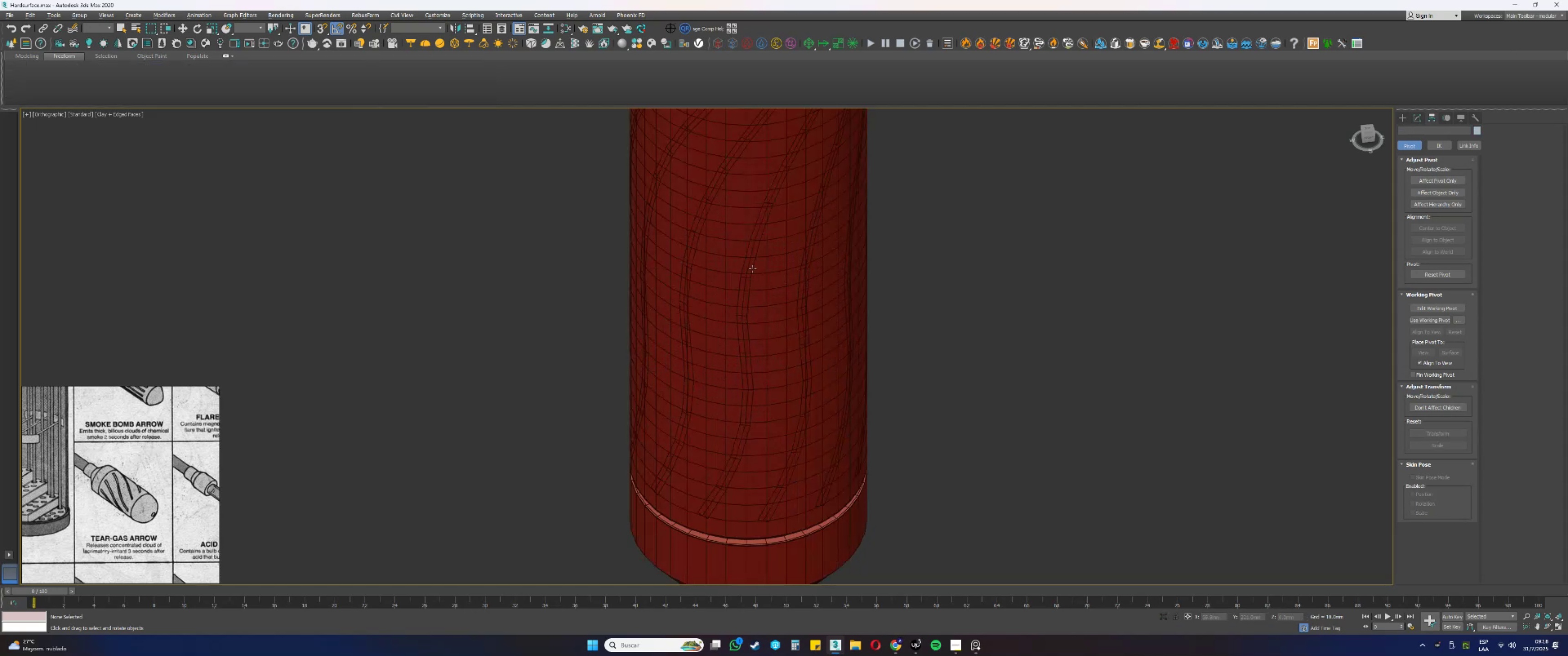 
left_click([753, 268])
 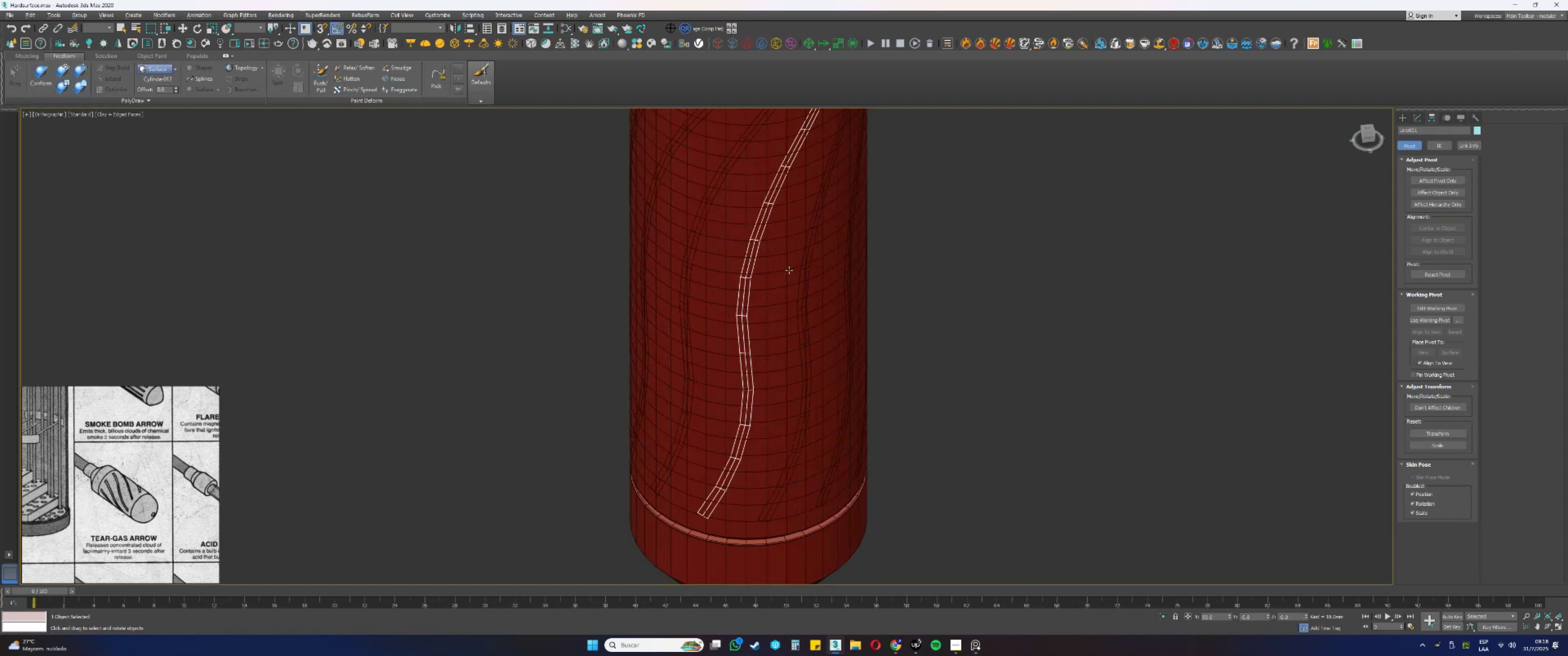 
key(Delete)
 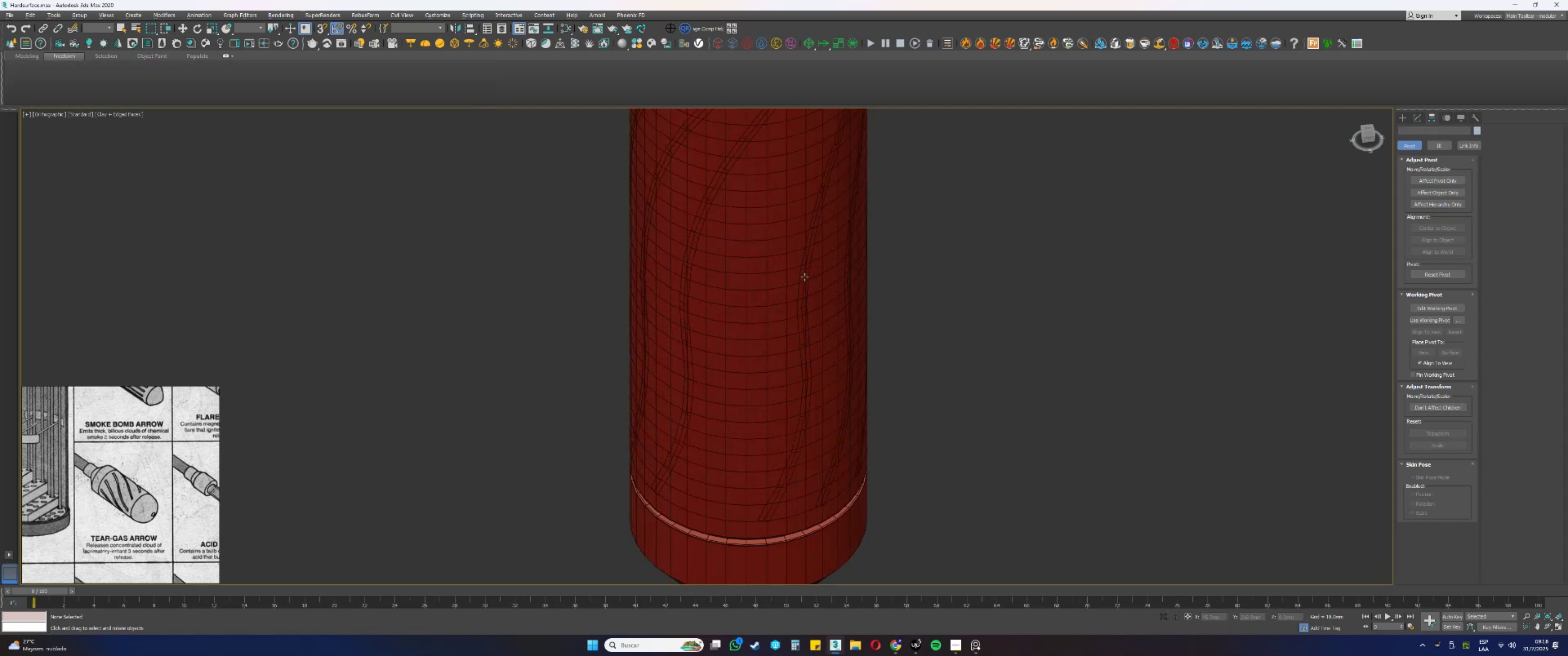 
key(Control+ControlLeft)
 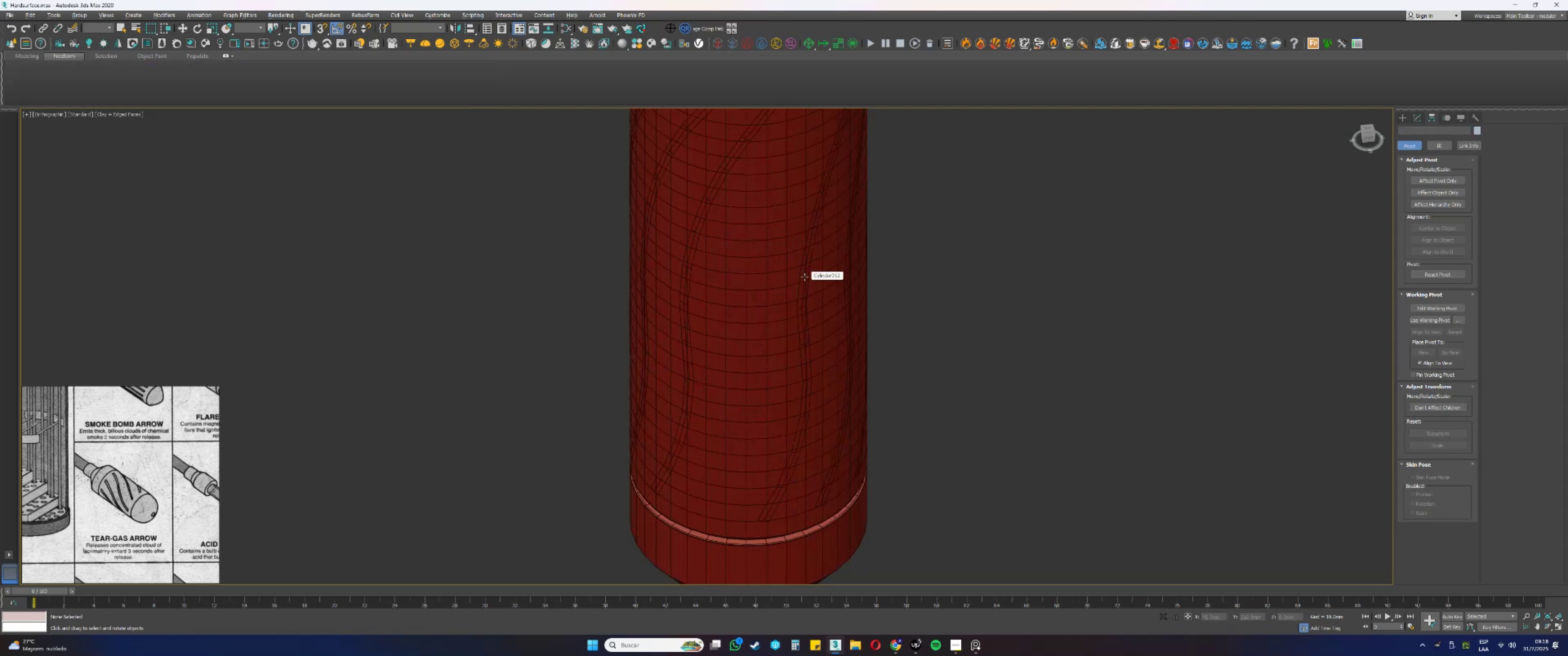 
key(Control+Z)
 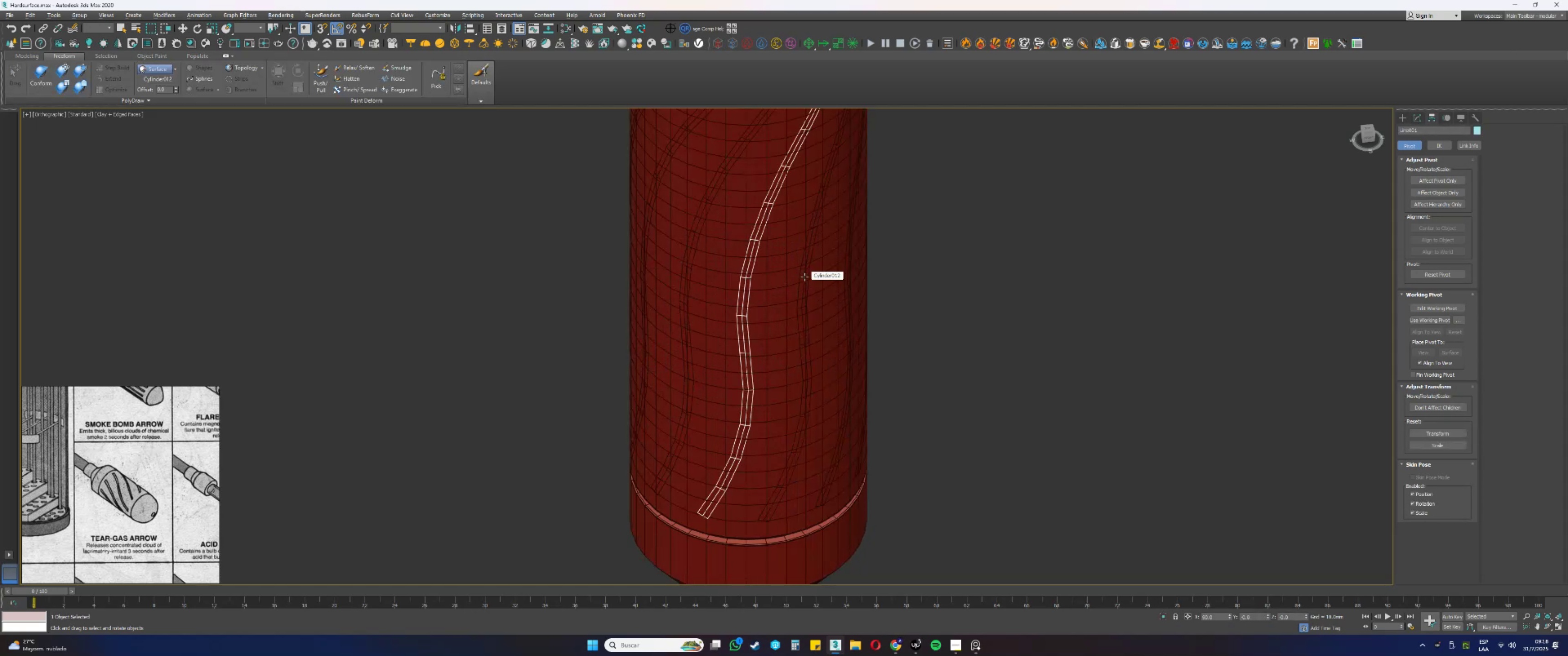 
scroll: coordinate [802, 276], scroll_direction: down, amount: 2.0
 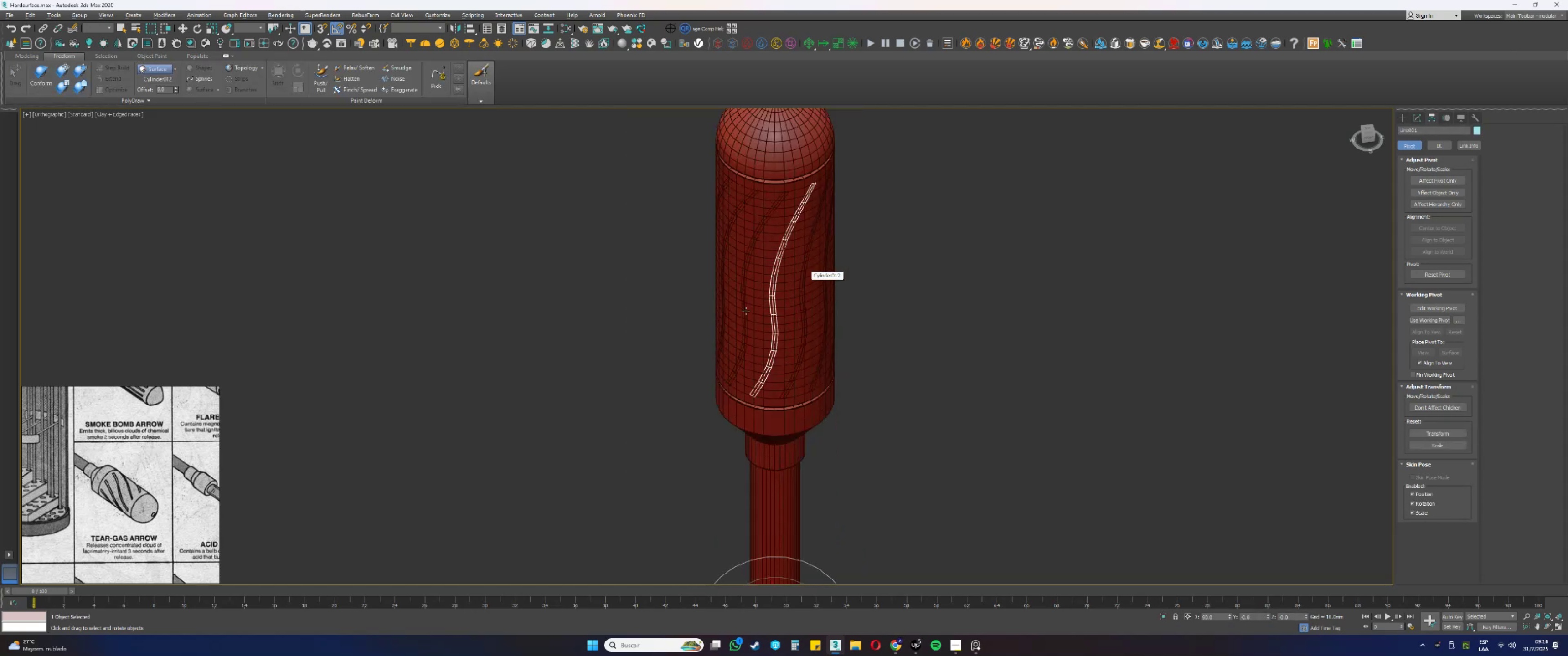 
key(Alt+AltLeft)
 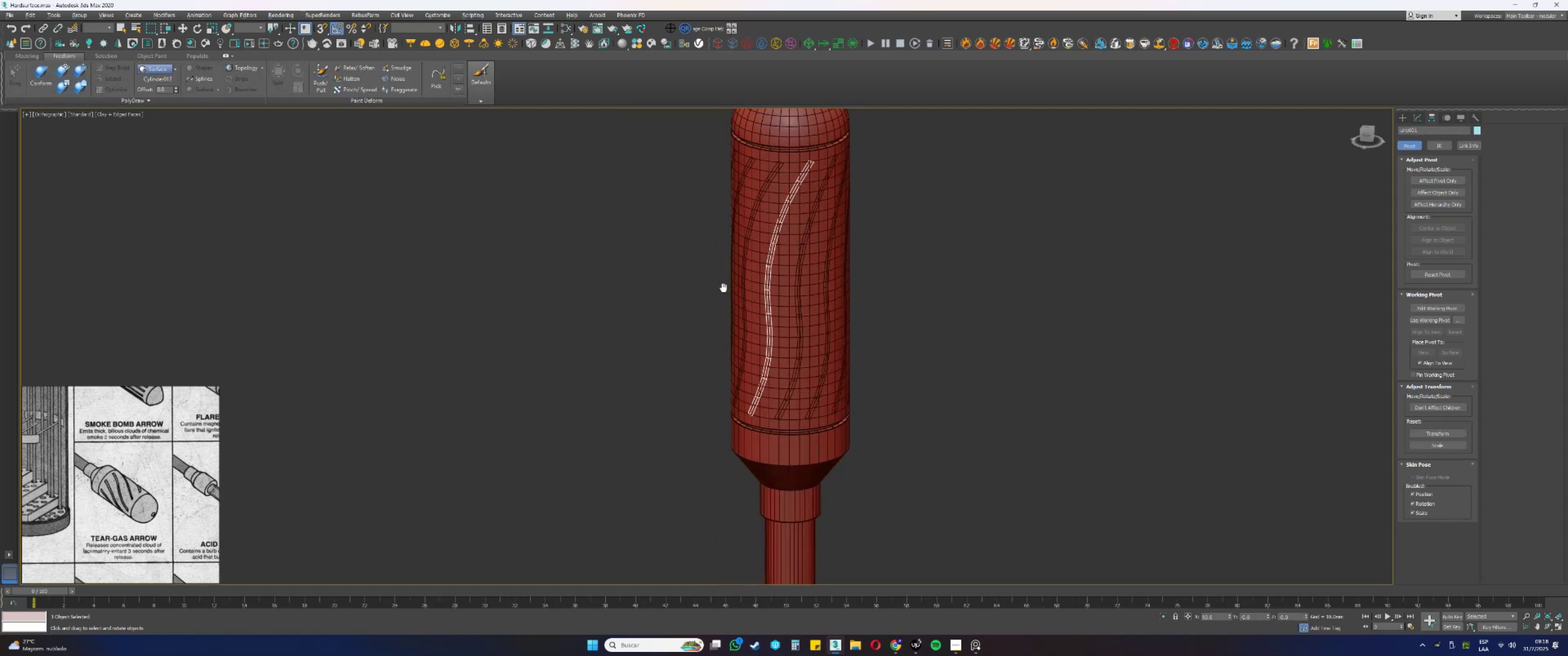 
scroll: coordinate [759, 239], scroll_direction: down, amount: 2.0
 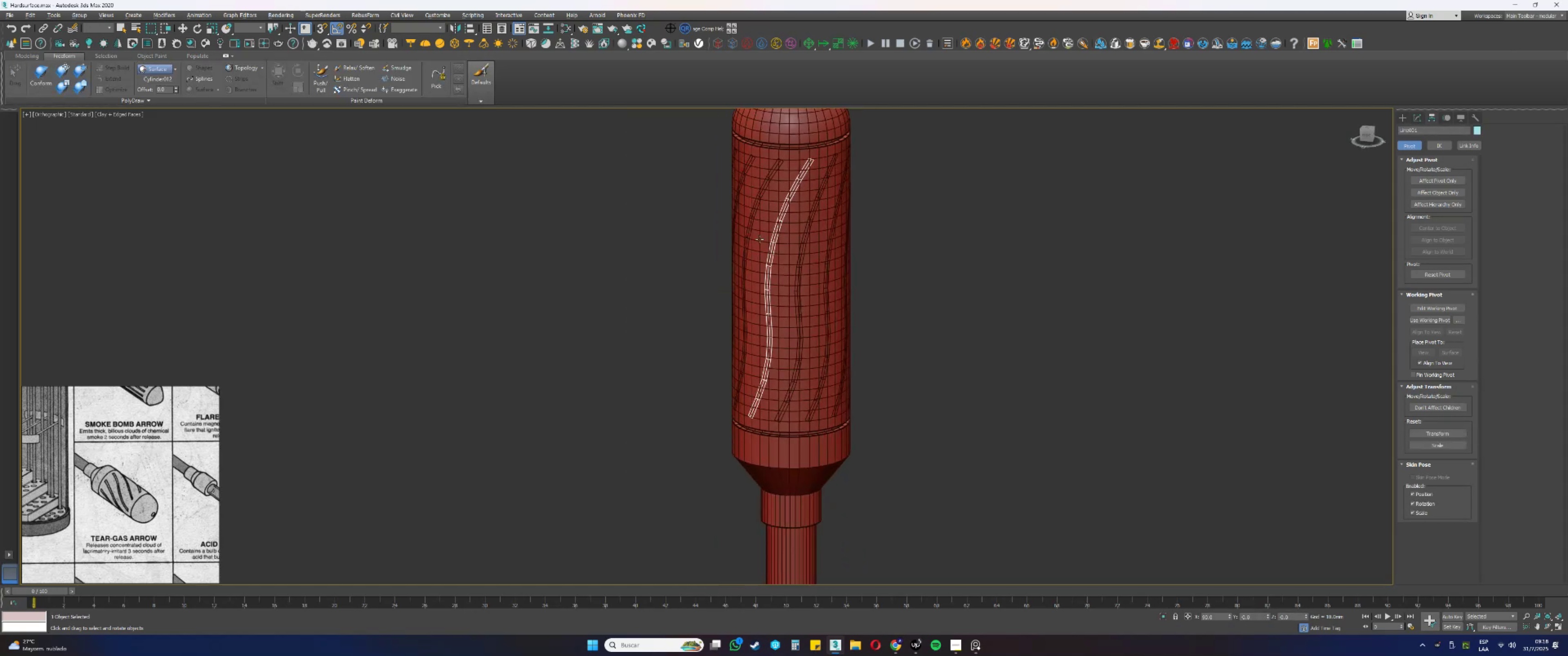 
hold_key(key=AltLeft, duration=1.53)
 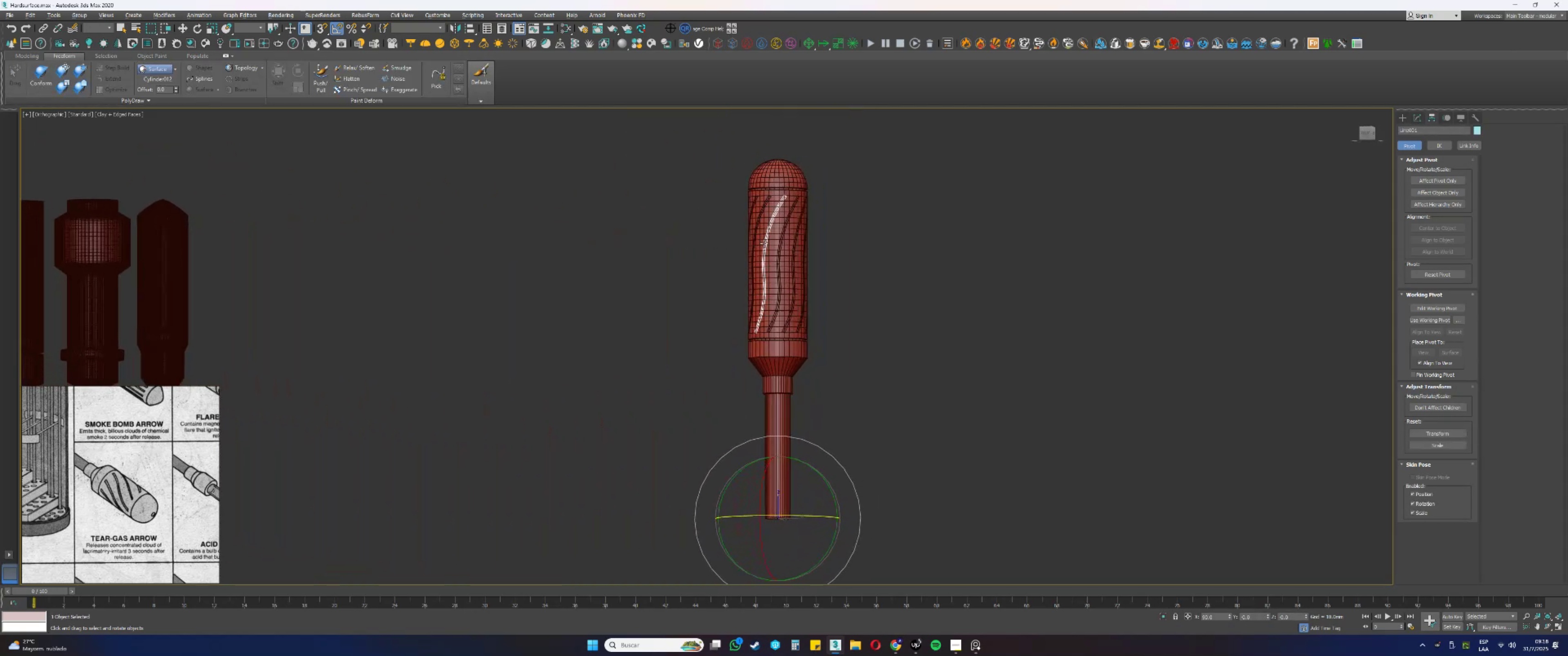 
hold_key(key=AltLeft, duration=1.07)
 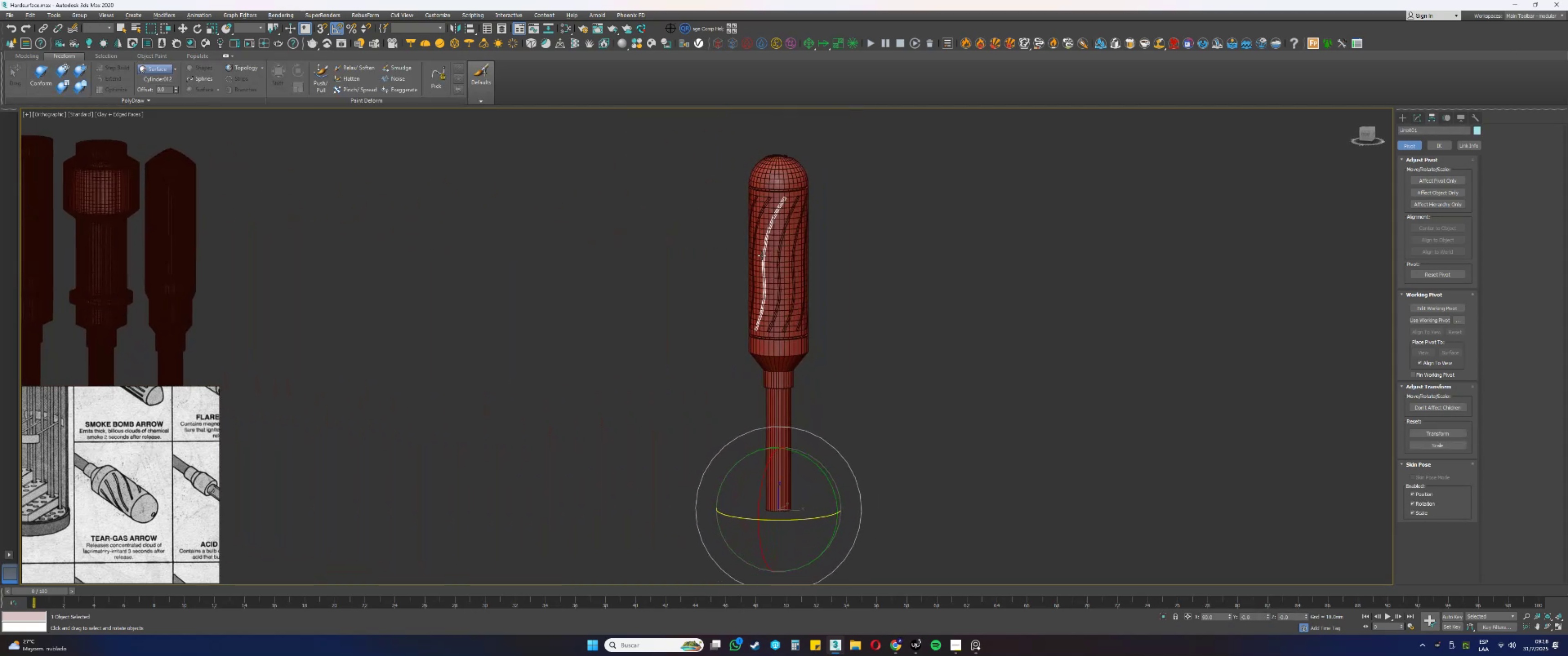 
scroll: coordinate [771, 227], scroll_direction: up, amount: 4.0
 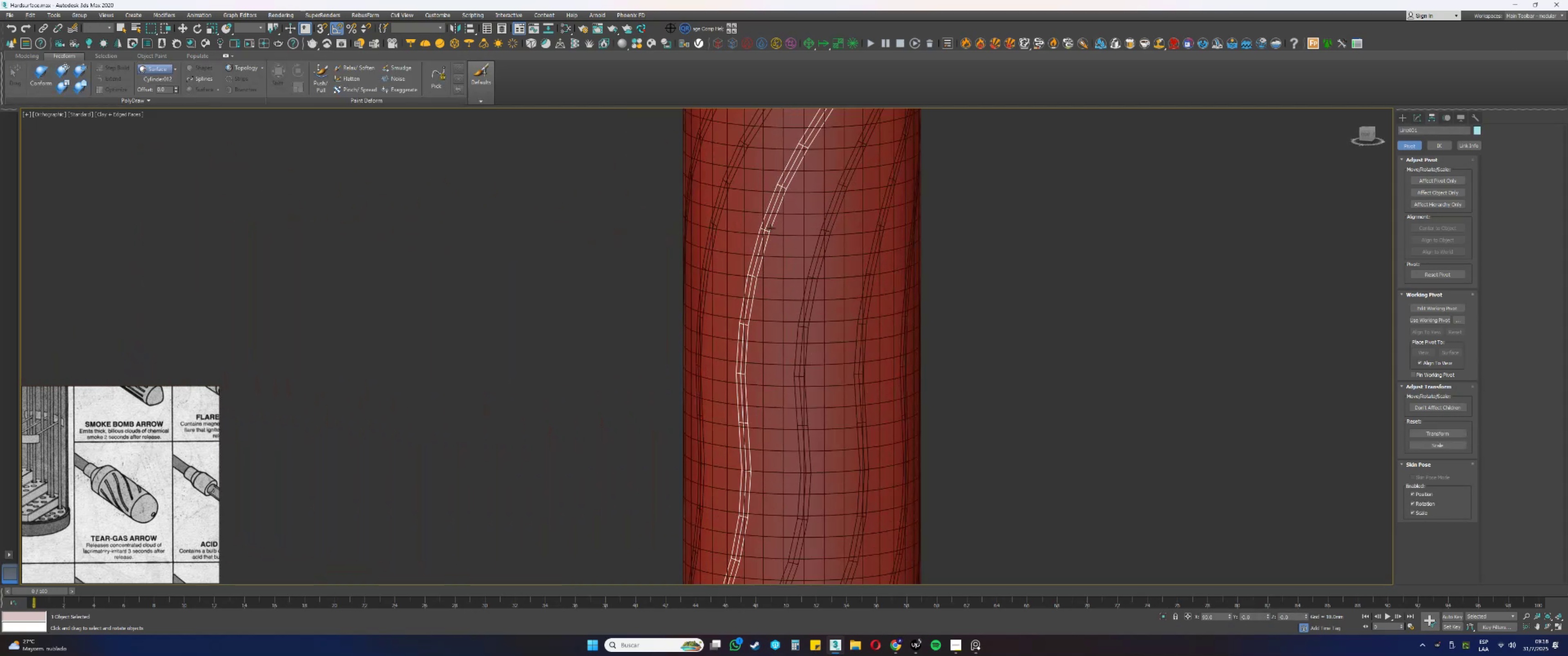 
scroll: coordinate [770, 228], scroll_direction: down, amount: 2.0
 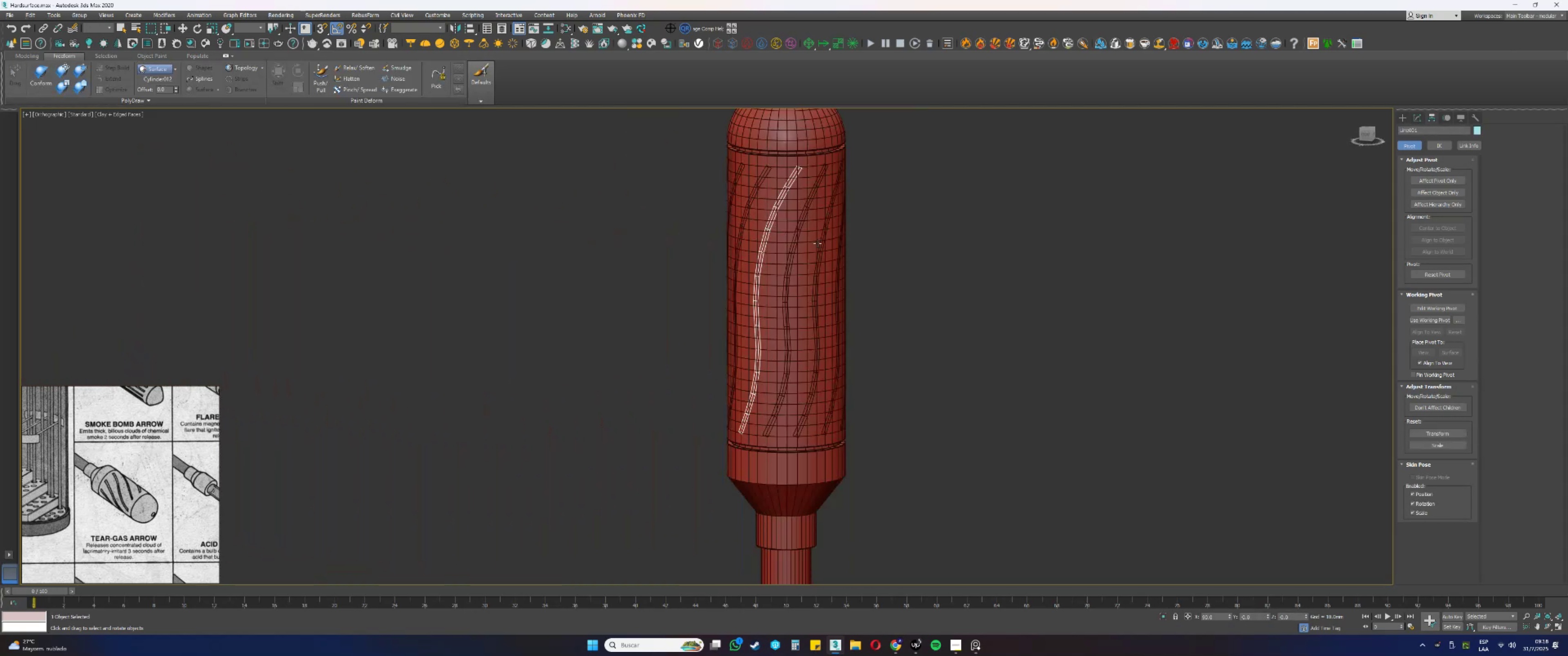 
left_click_drag(start_coordinate=[963, 276], to_coordinate=[507, 229])
 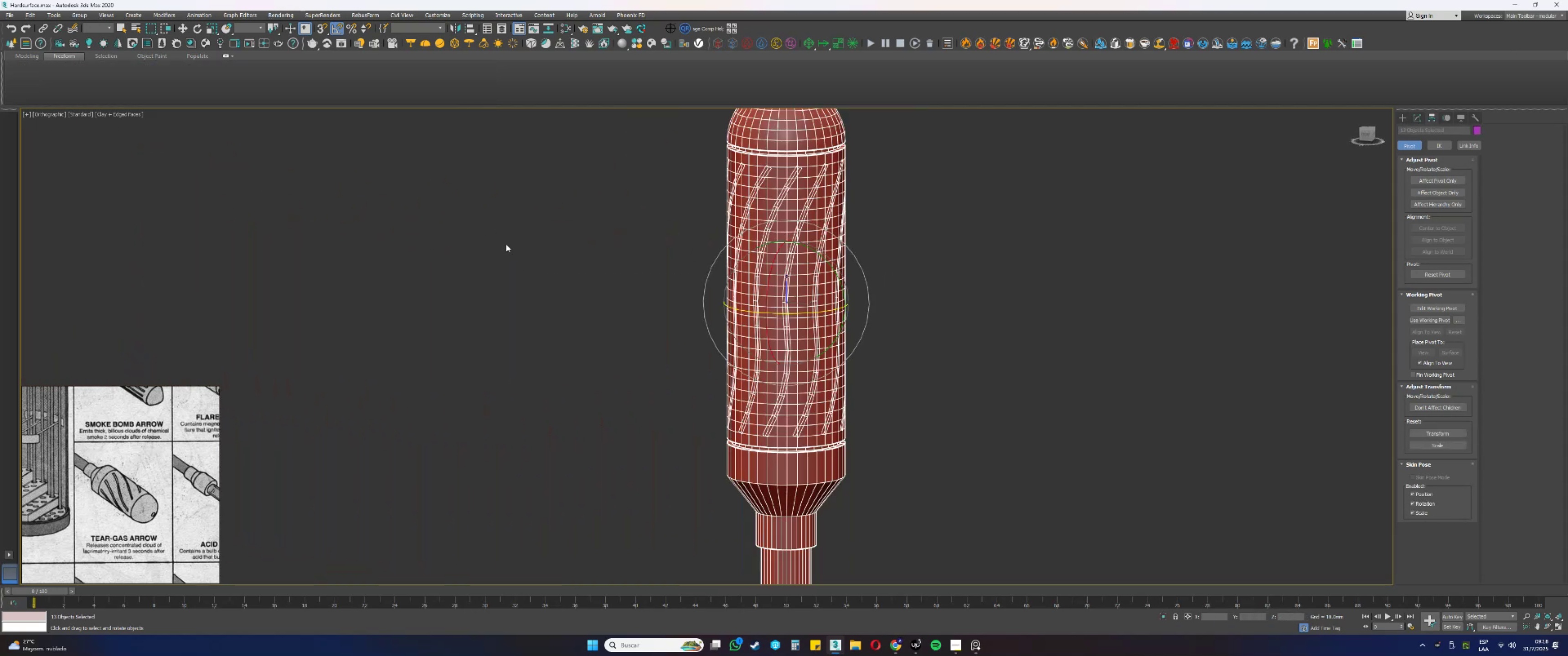 
hold_key(key=AltLeft, duration=0.56)
left_click_drag(start_coordinate=[1003, 486], to_coordinate=[770, 466])
 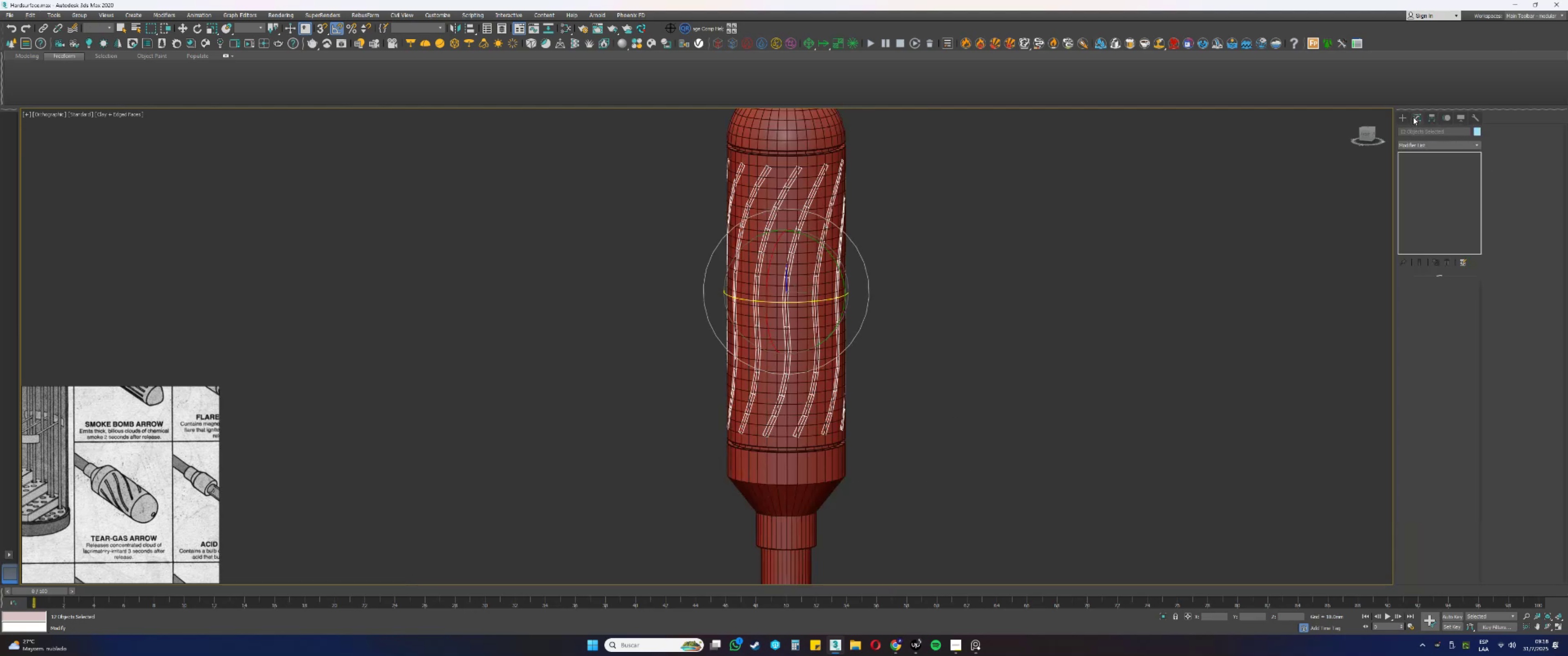 
double_click([1429, 144])
 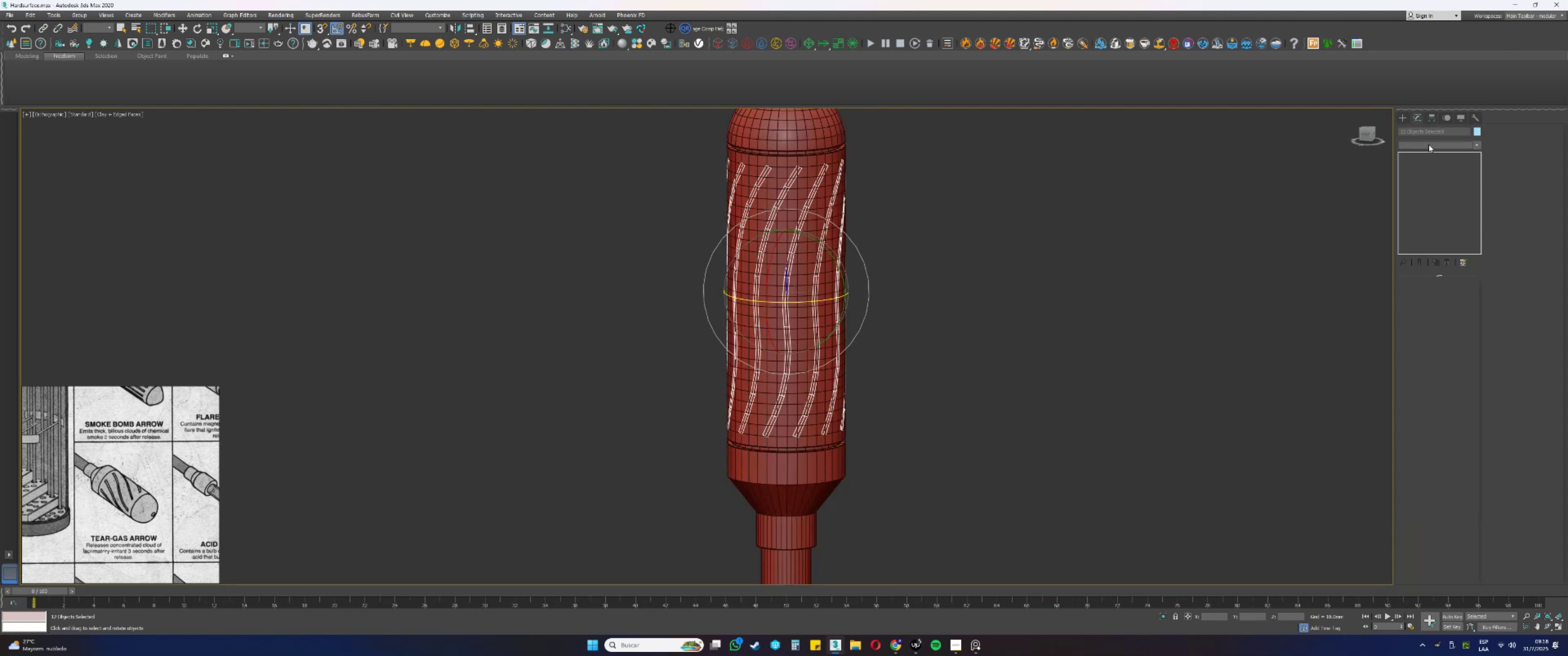 
type(sssss)
 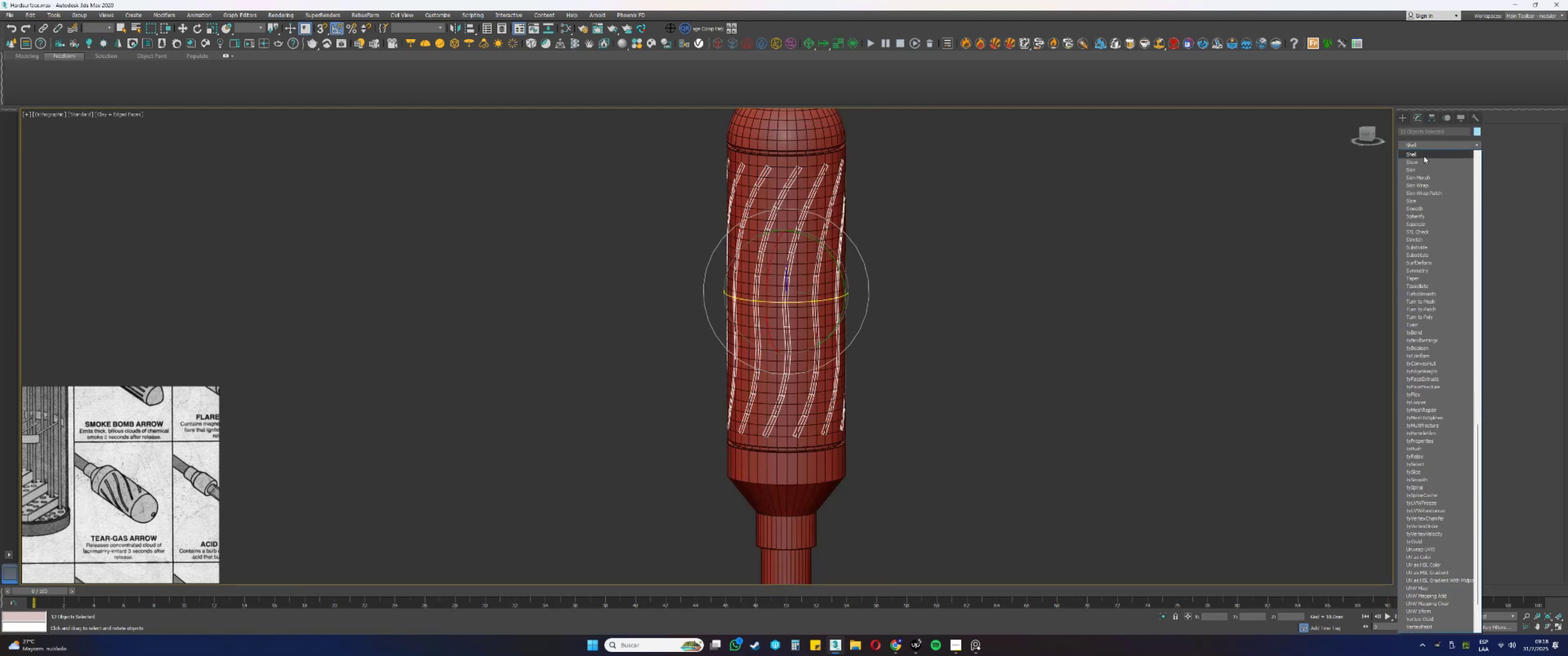 
hold_key(key=AltLeft, duration=0.34)
 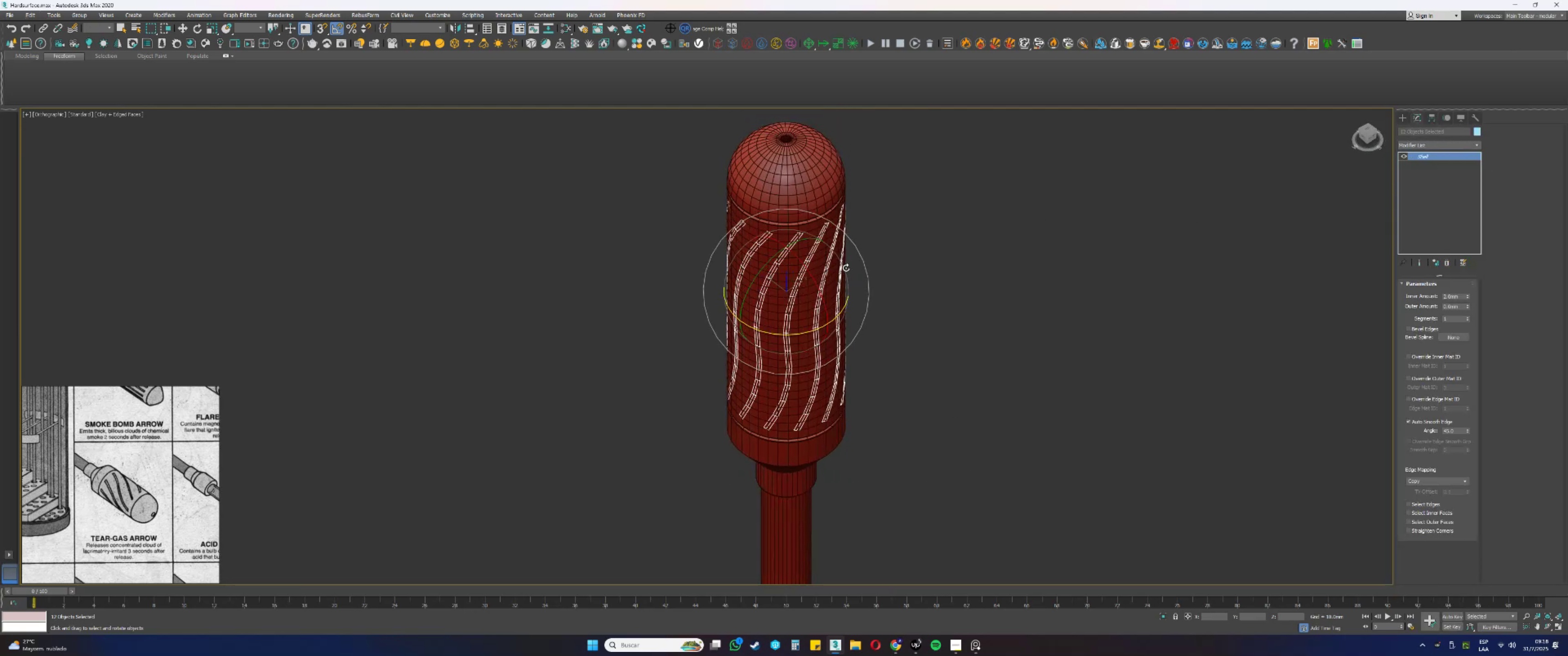 
scroll: coordinate [830, 253], scroll_direction: up, amount: 3.0
 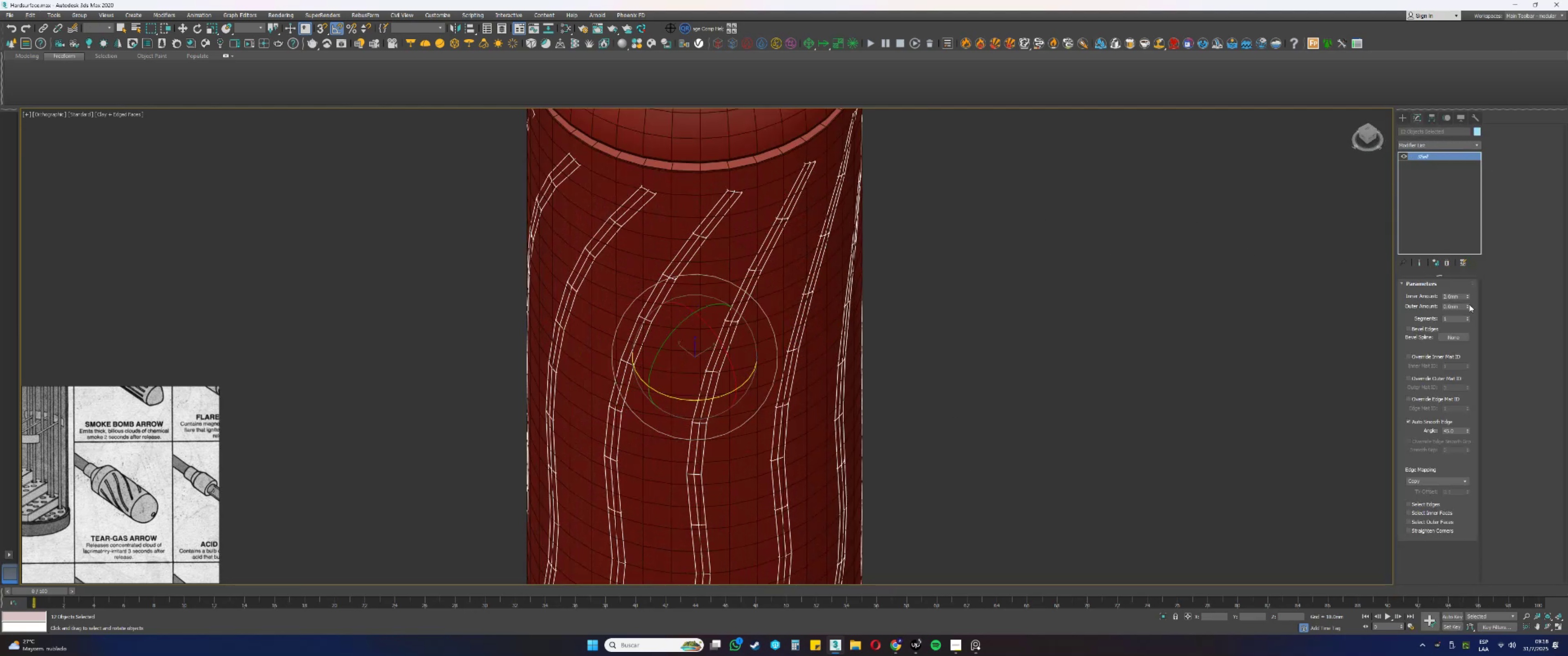 
left_click_drag(start_coordinate=[1460, 308], to_coordinate=[1423, 304])
 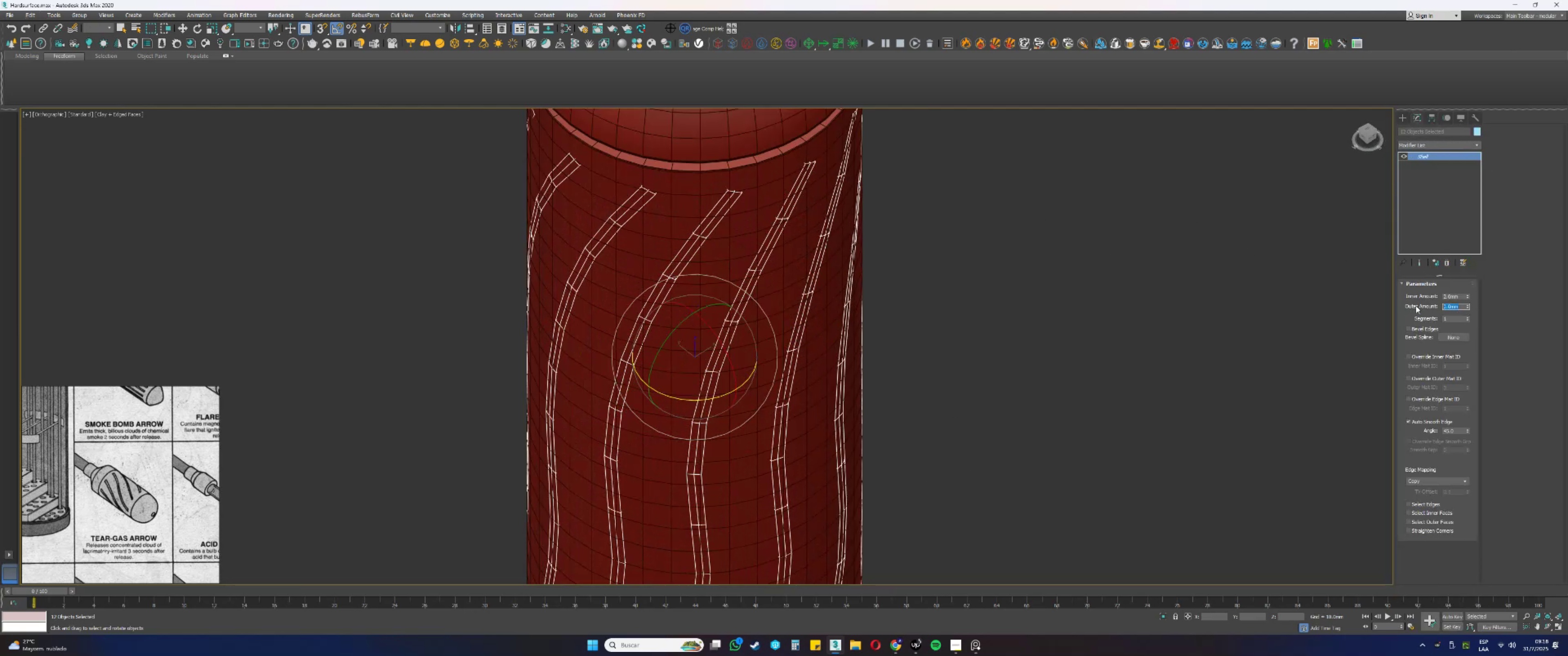 
key(Numpad2)
 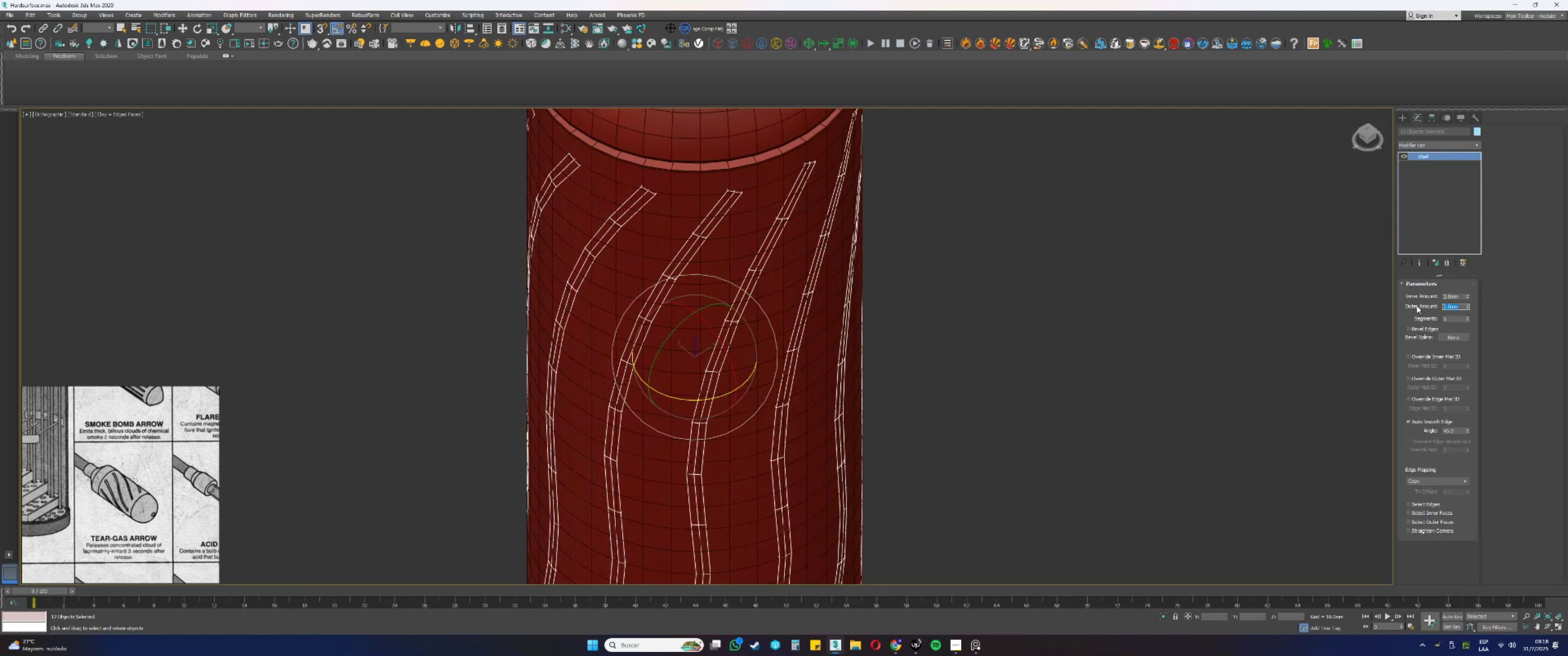 
key(NumpadEnter)
 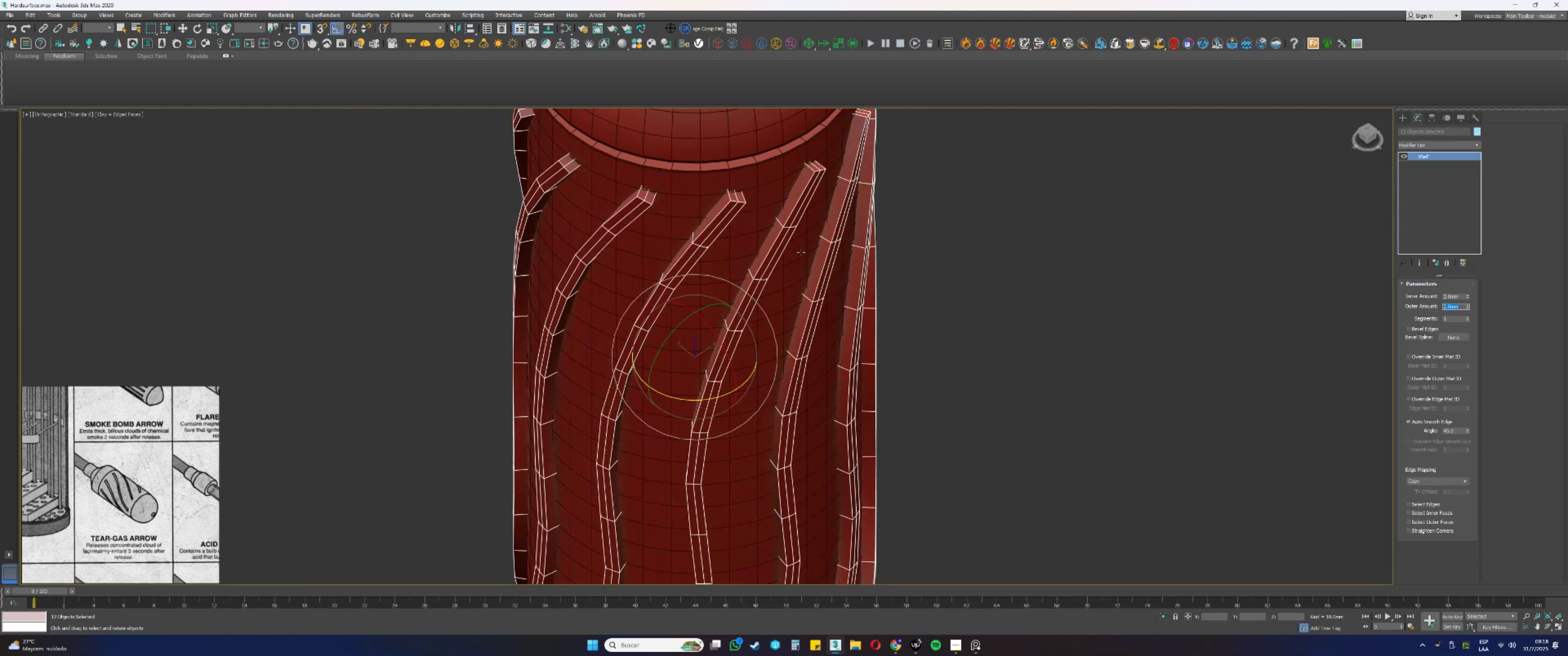 
scroll: coordinate [789, 245], scroll_direction: down, amount: 2.0
 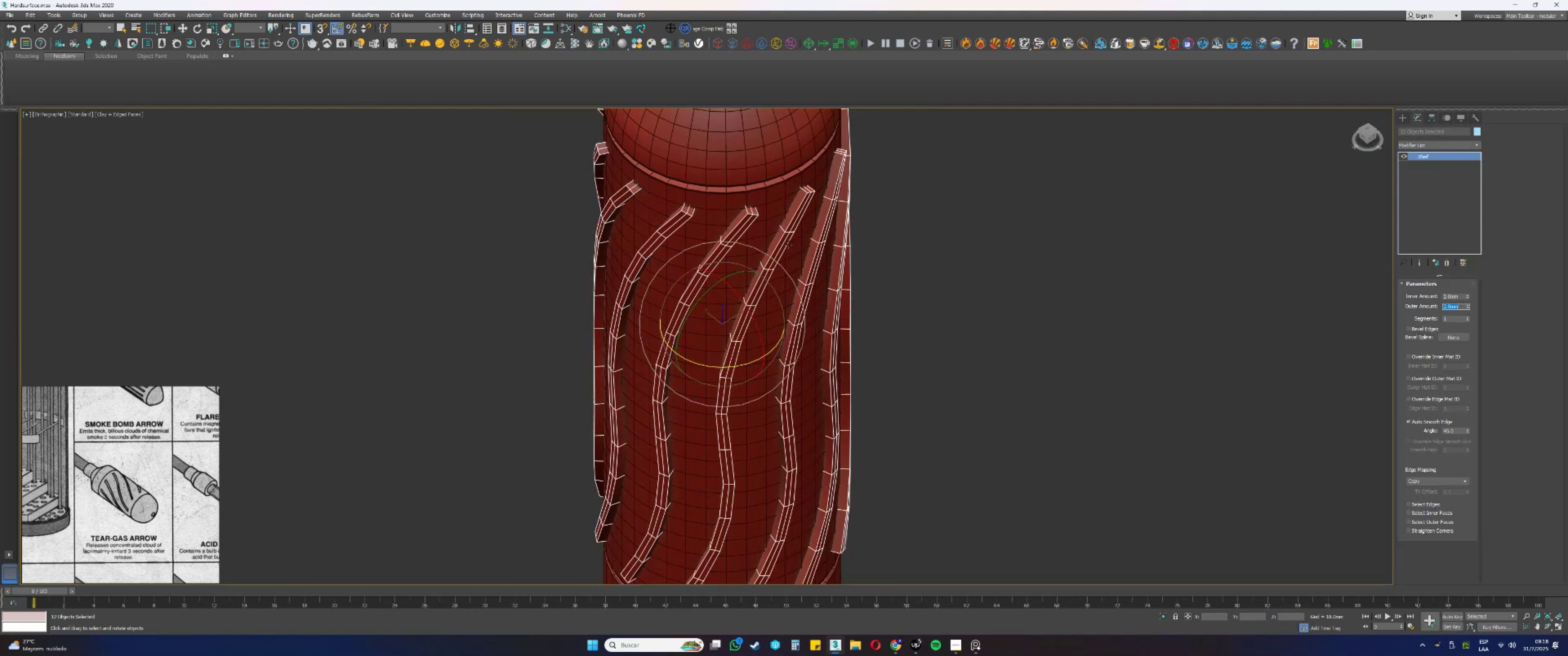 
hold_key(key=AltLeft, duration=0.49)
 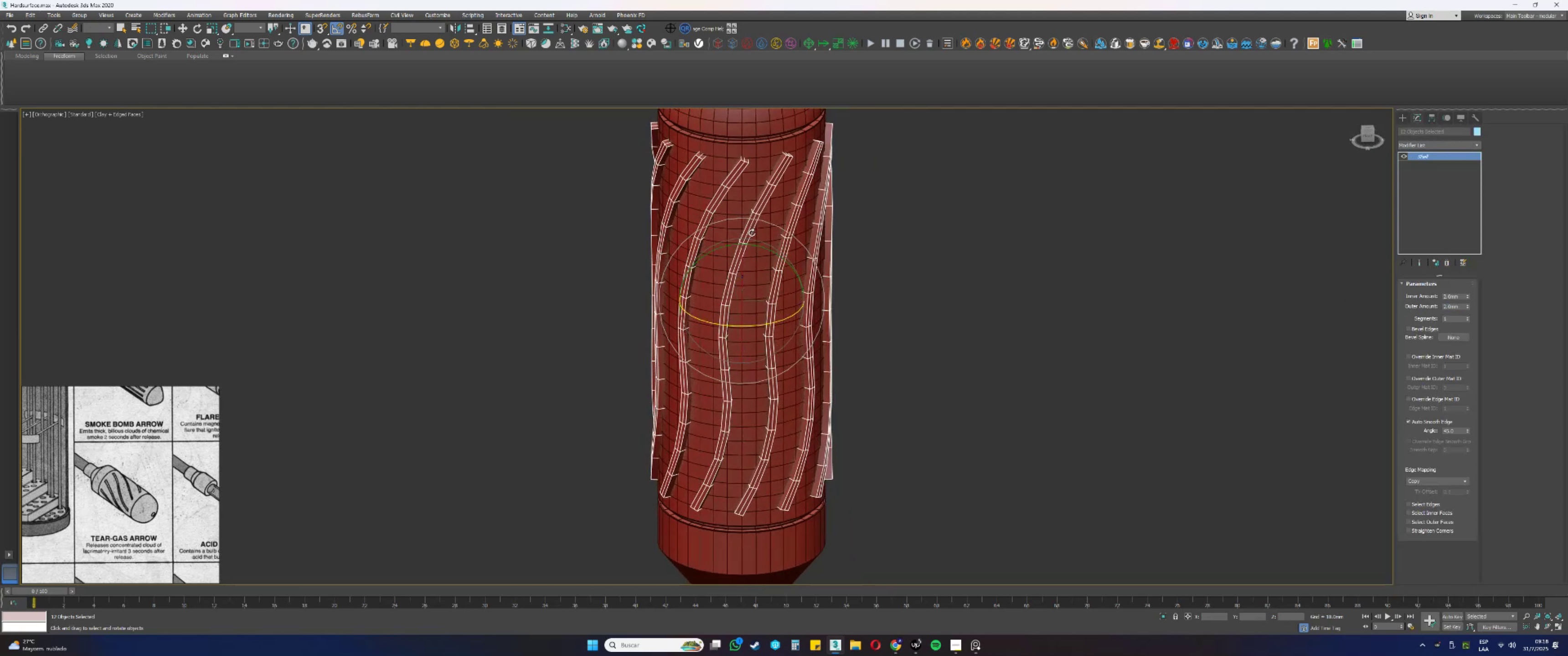 
key(Alt+AltLeft)
 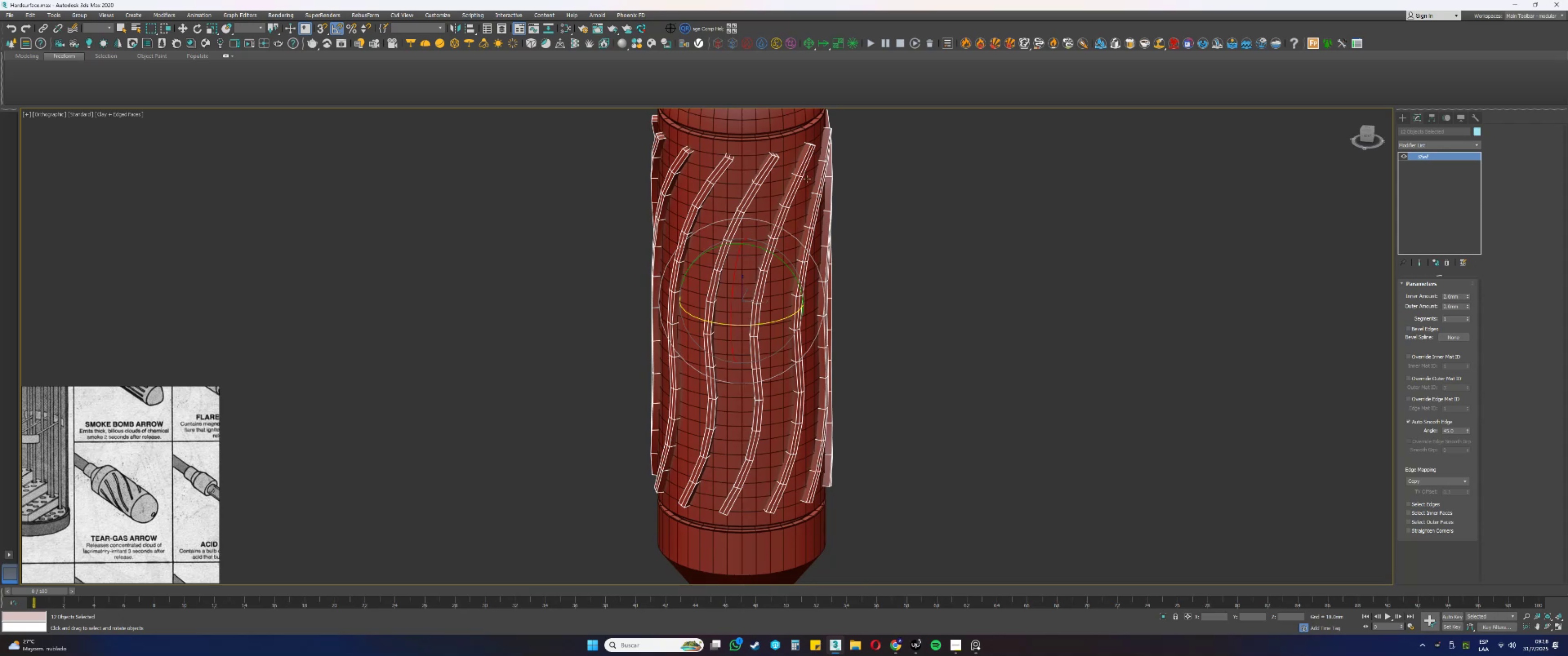 
left_click([748, 157])
 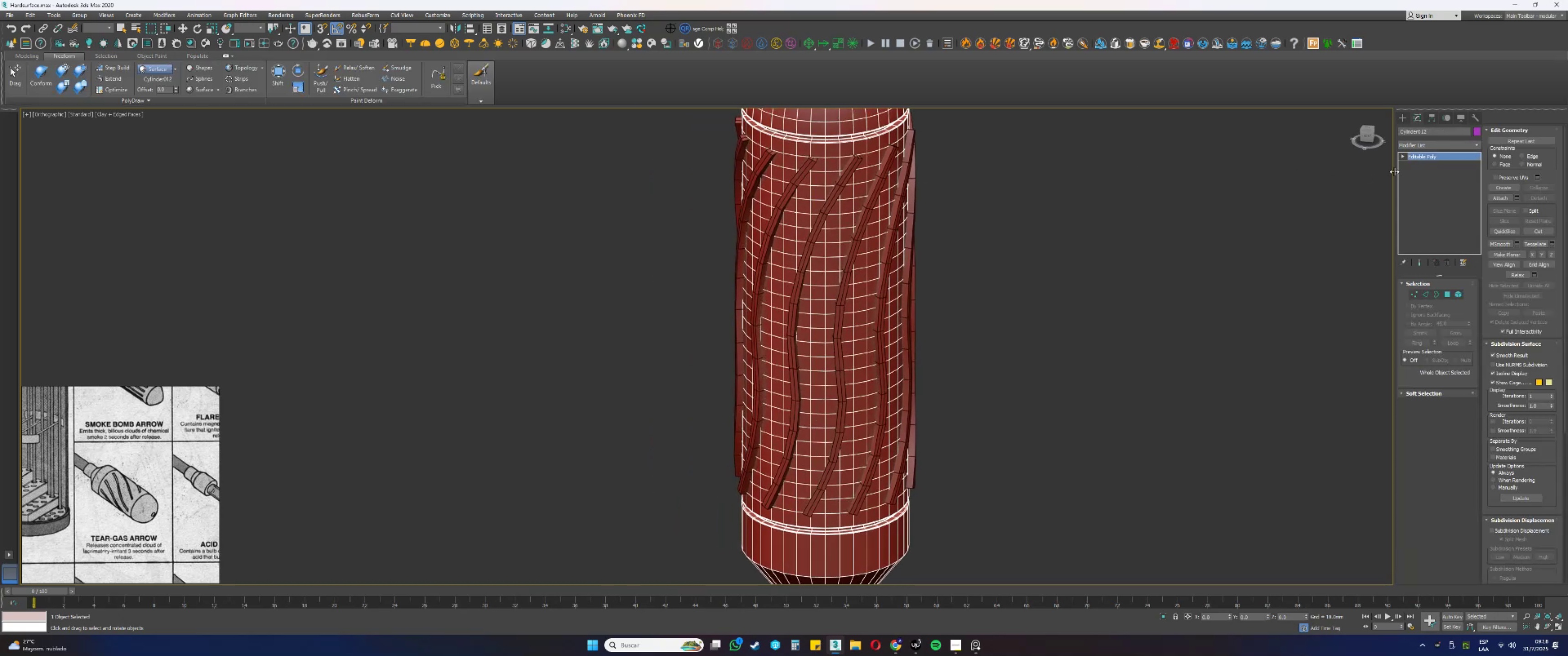 
left_click([1419, 145])
 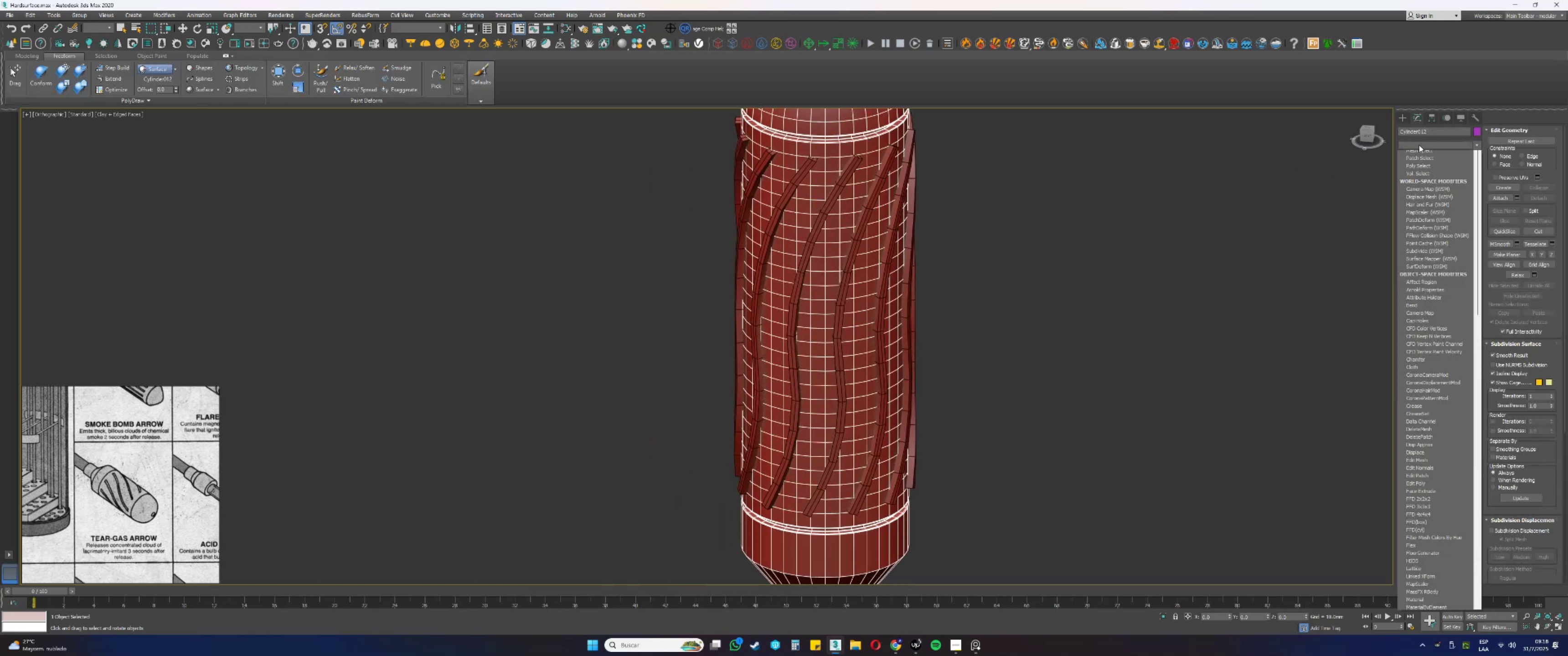 
key(T)
 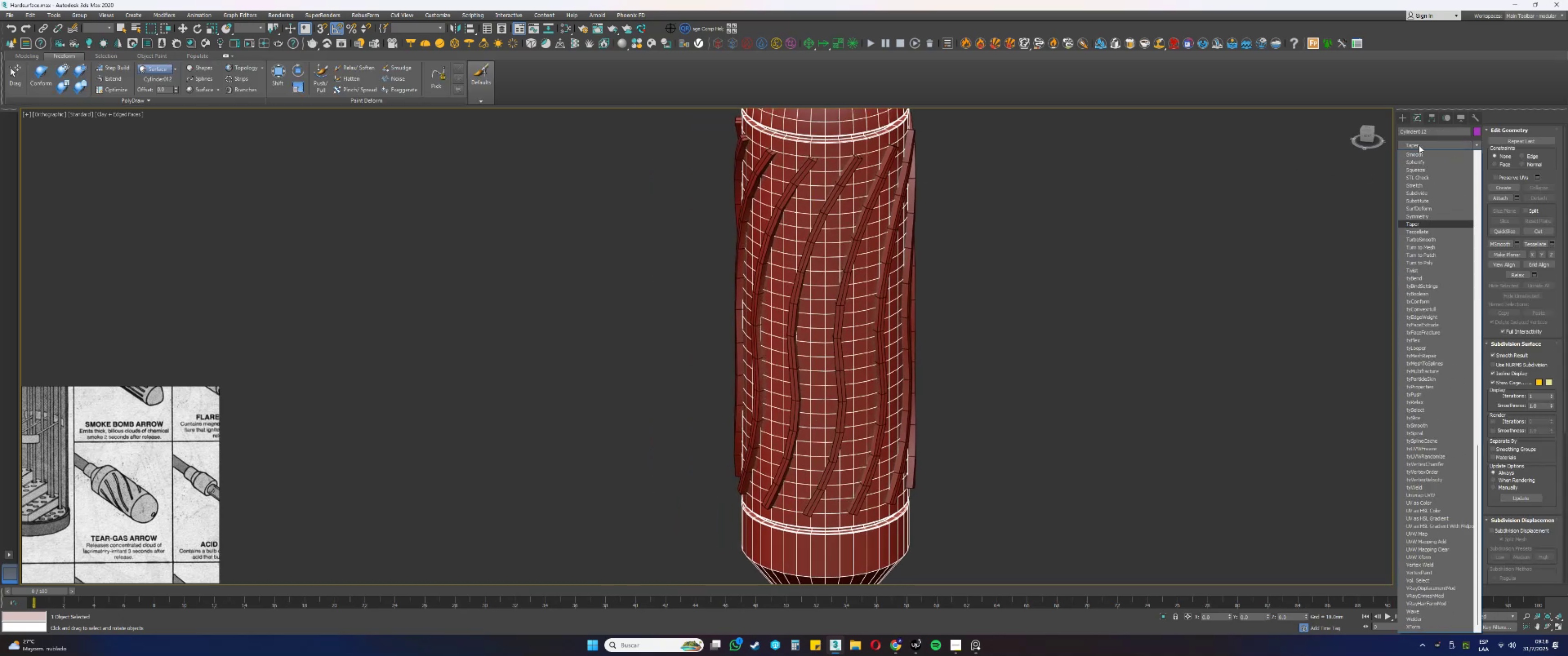 
left_click([1419, 145])
 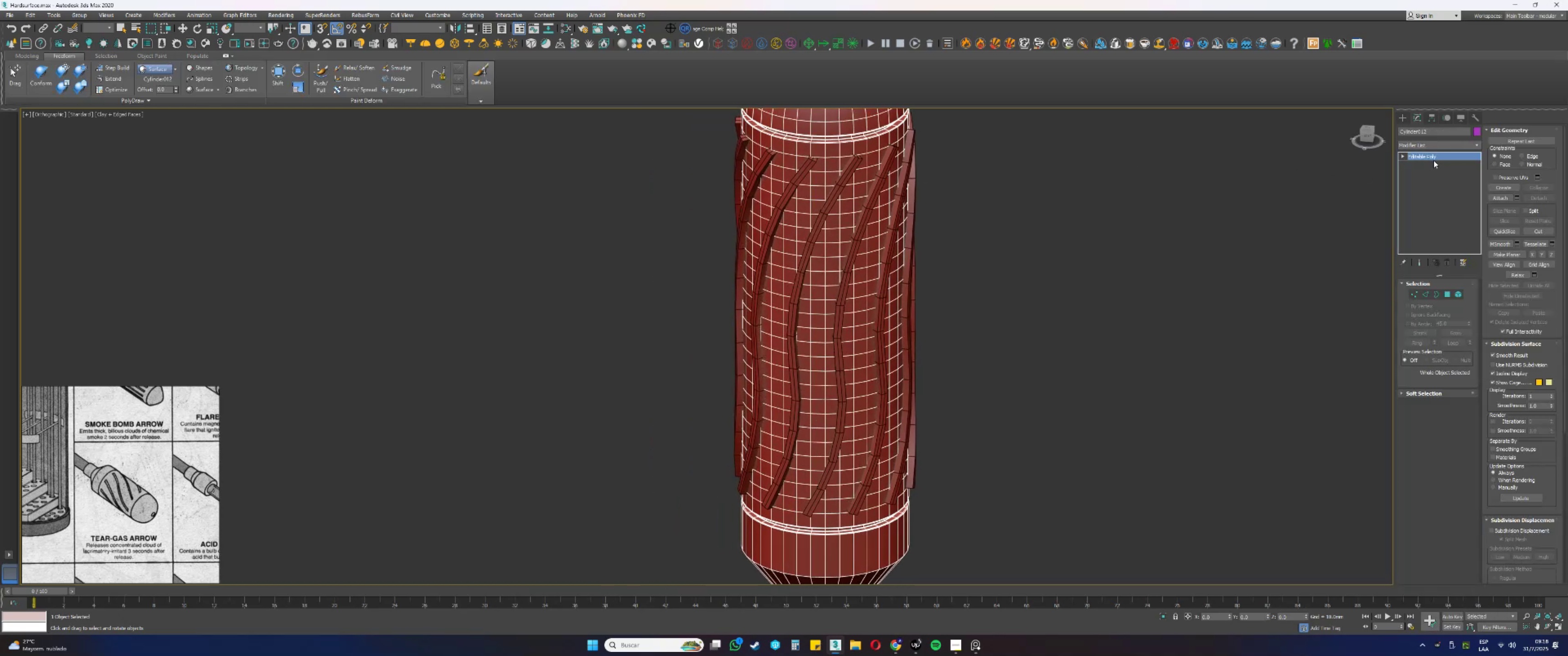 
right_click([1433, 158])
 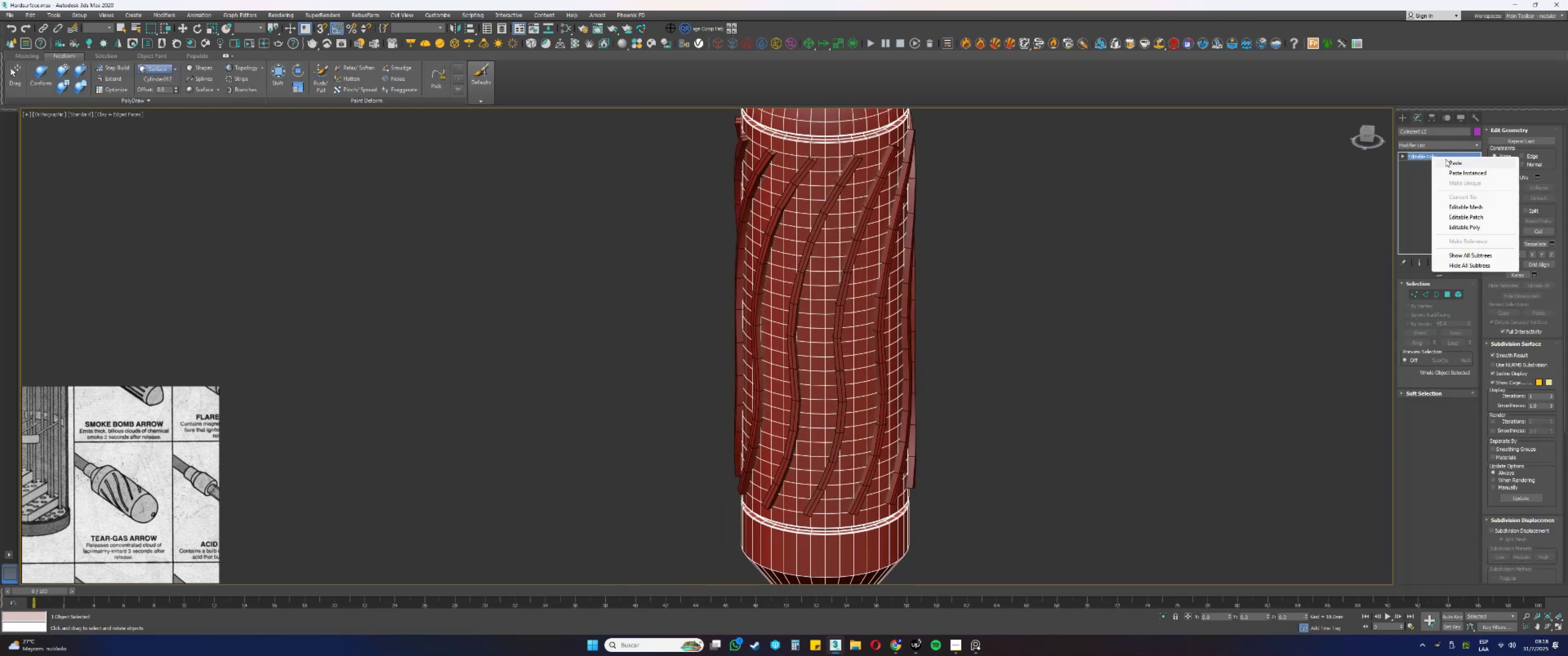 
left_click([1451, 159])
 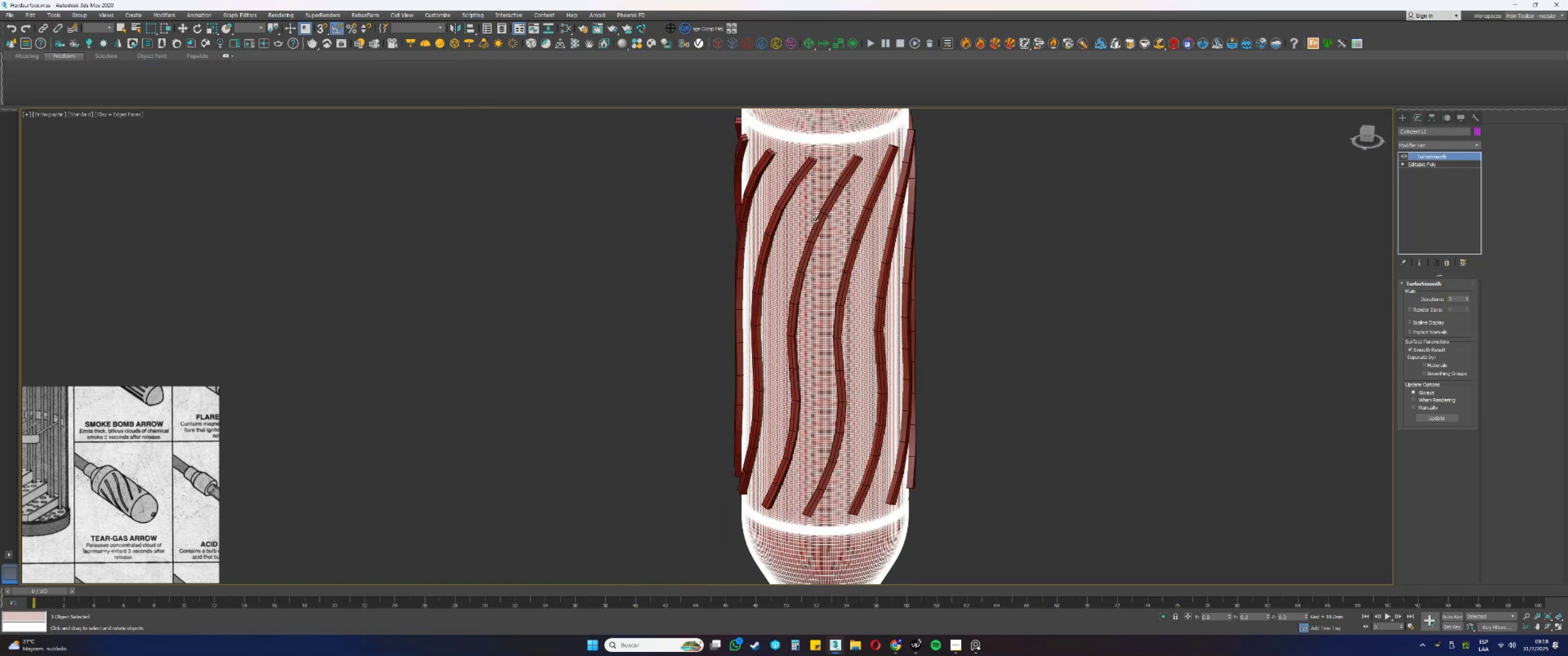 
key(F3)
 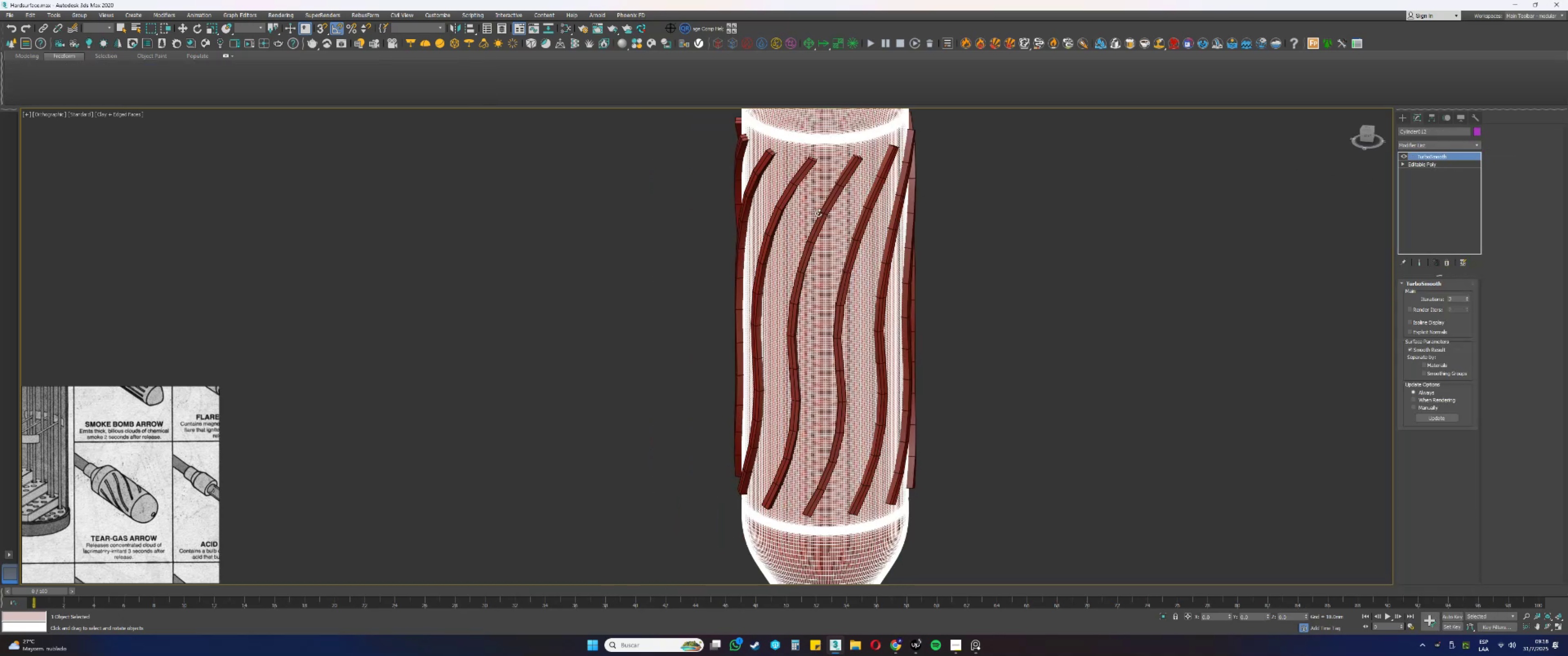 
key(F3)
 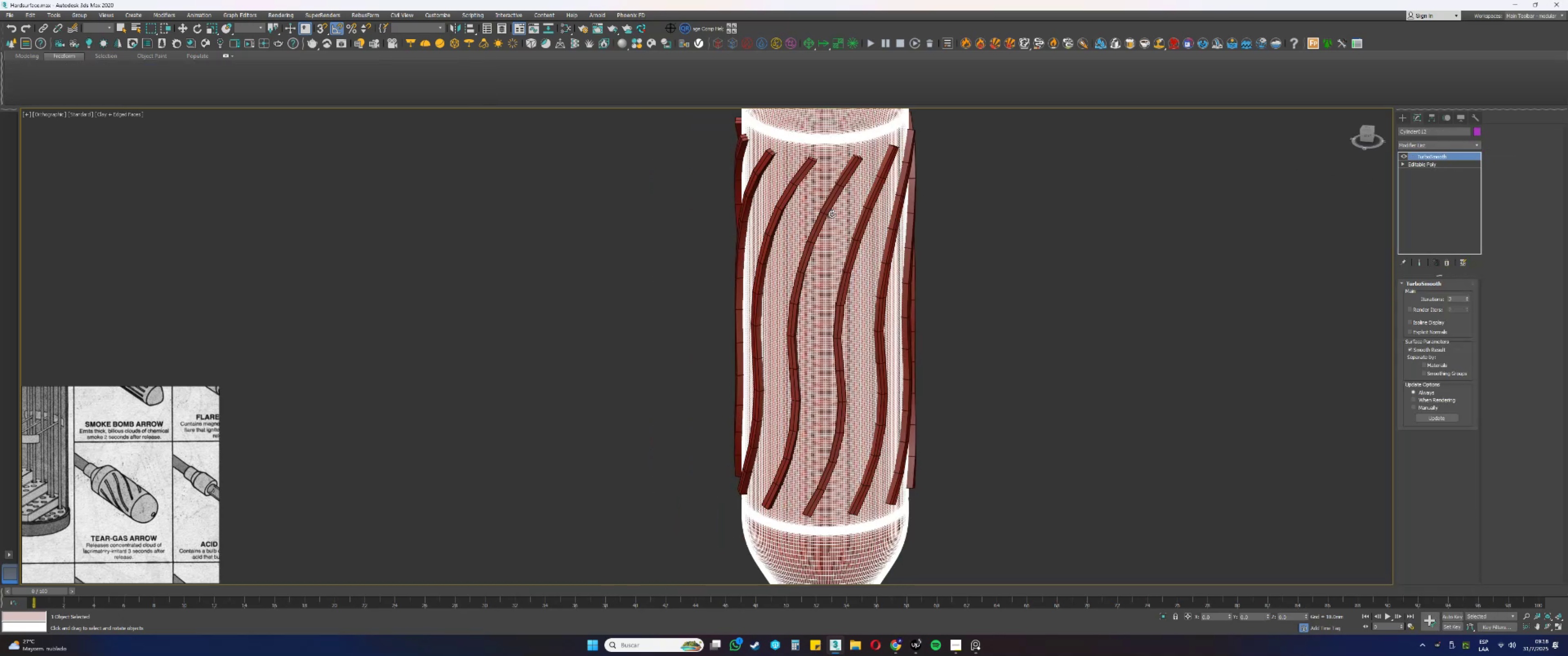 
key(F4)
 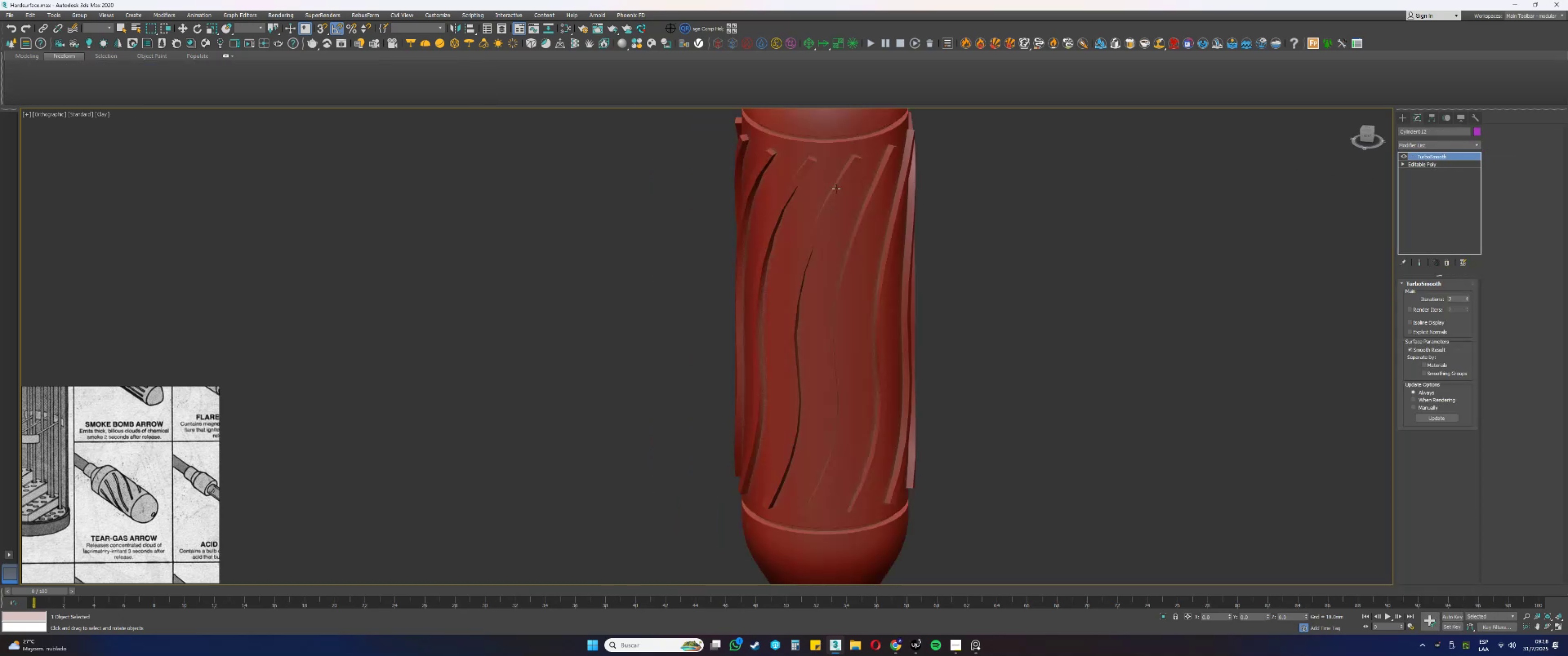 
scroll: coordinate [852, 154], scroll_direction: up, amount: 5.0
 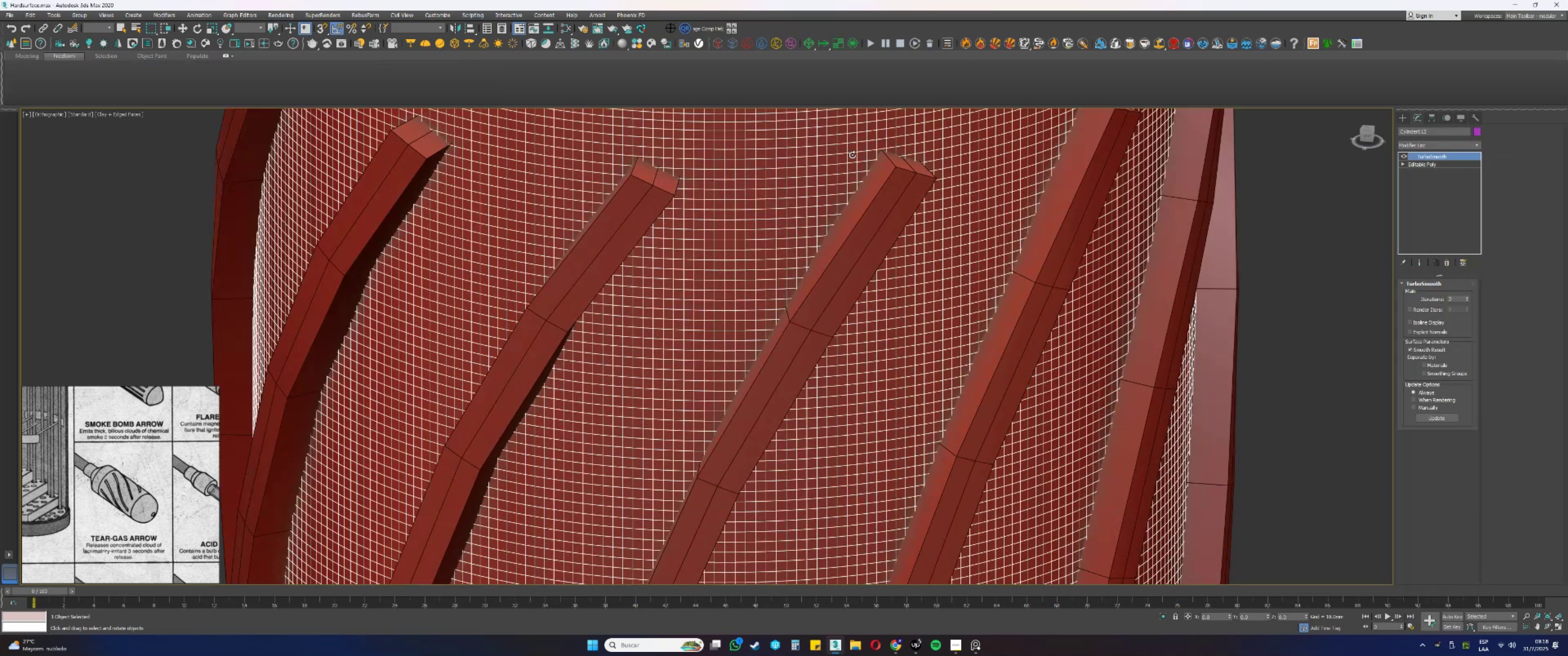 
key(F4)
 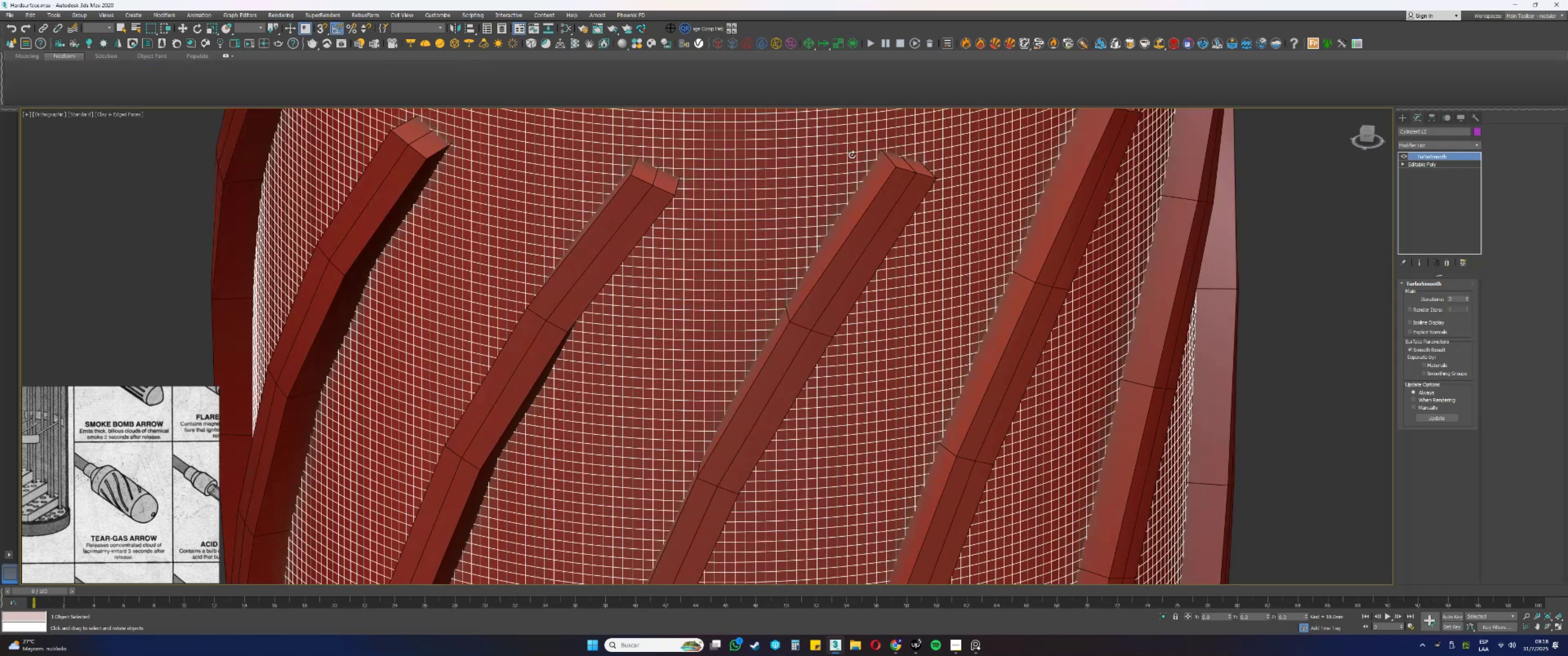 
scroll: coordinate [852, 155], scroll_direction: down, amount: 1.0
 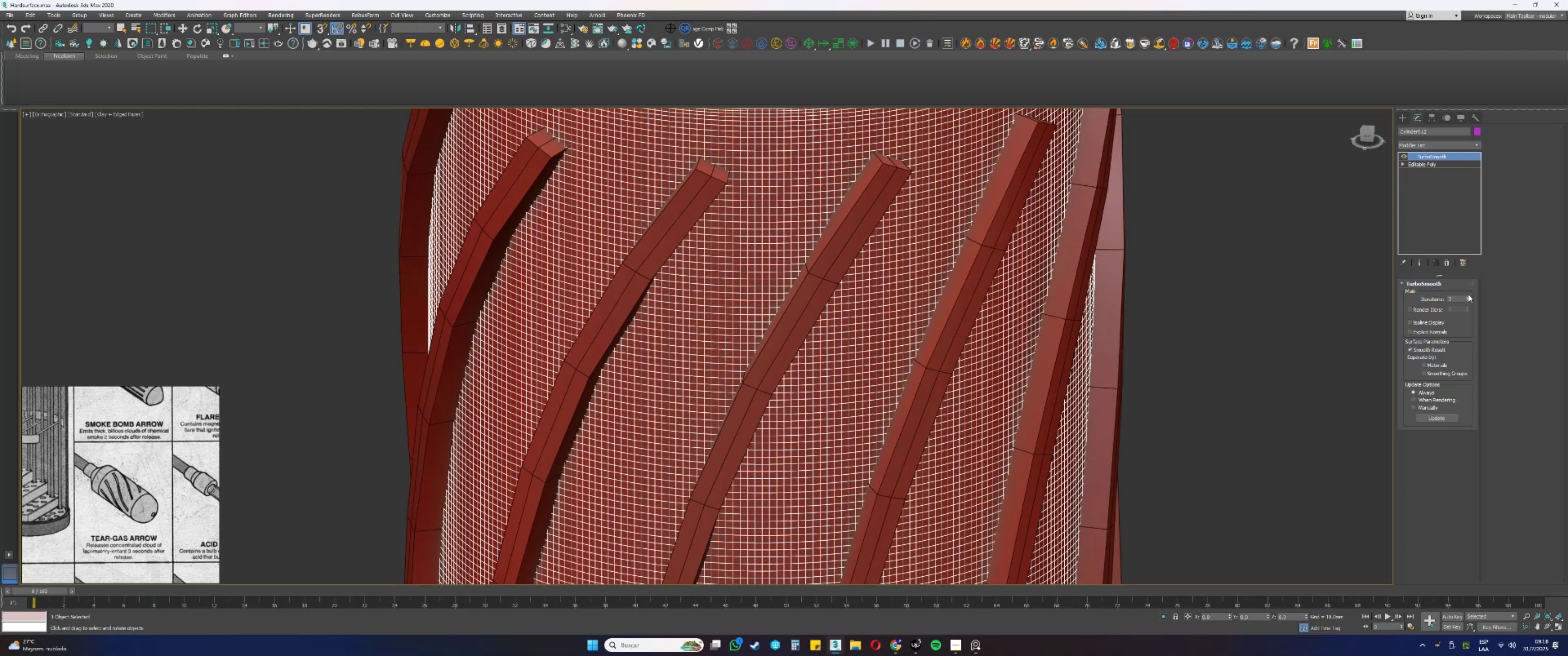 
left_click([1466, 300])
 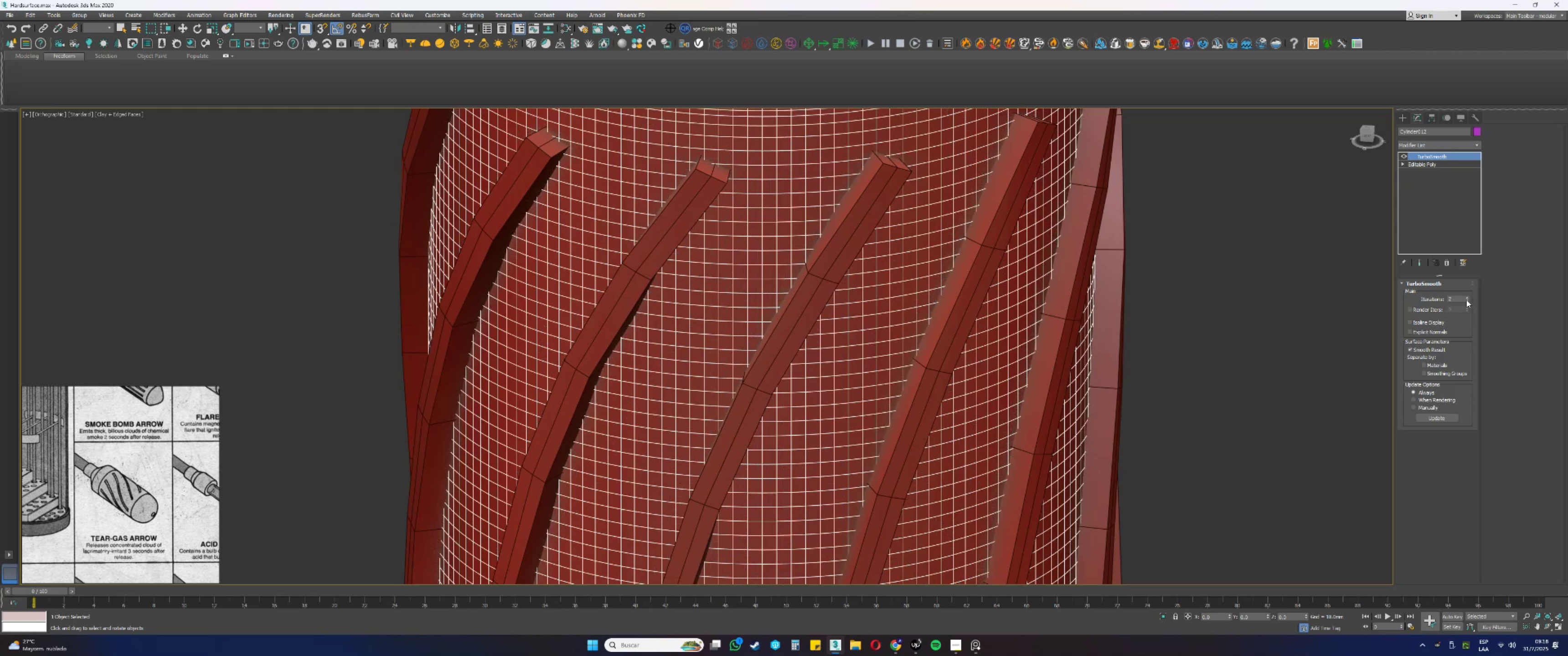 
left_click([1466, 299])
 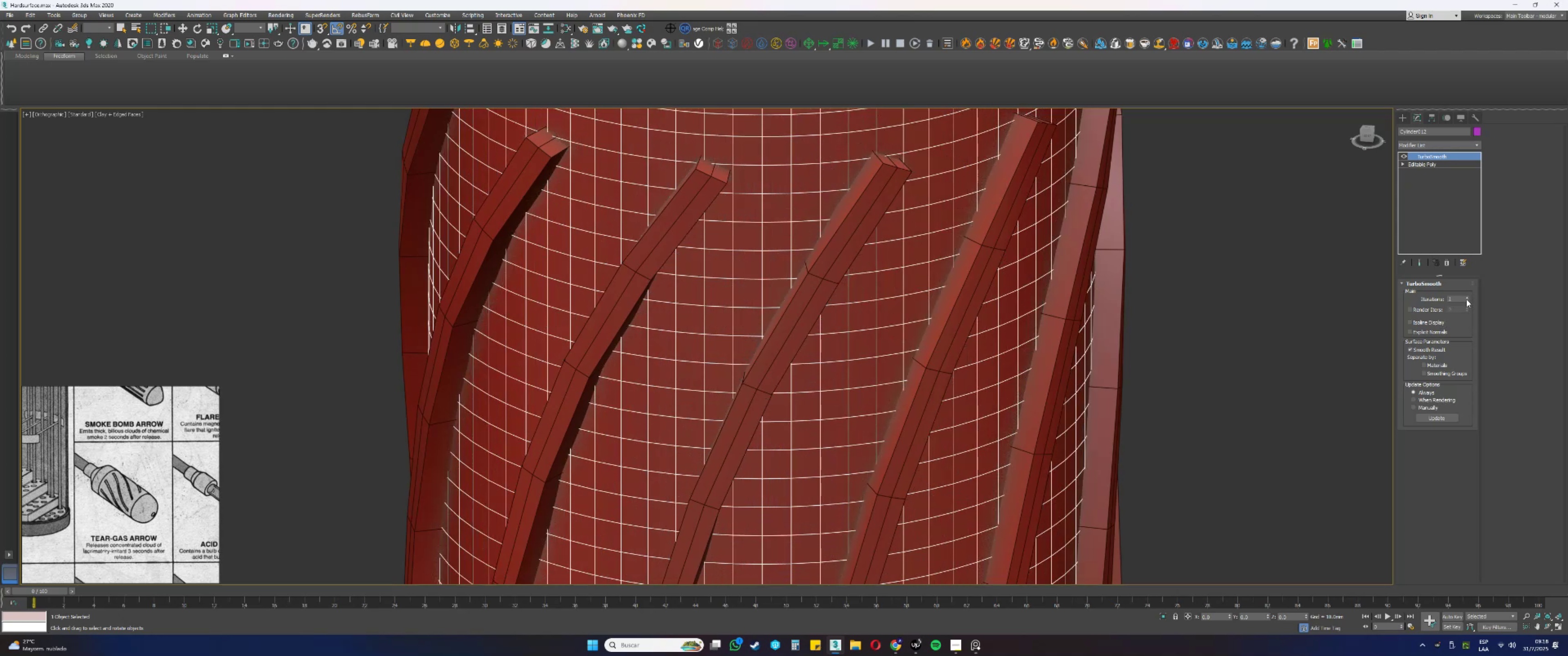 
left_click([1466, 299])
 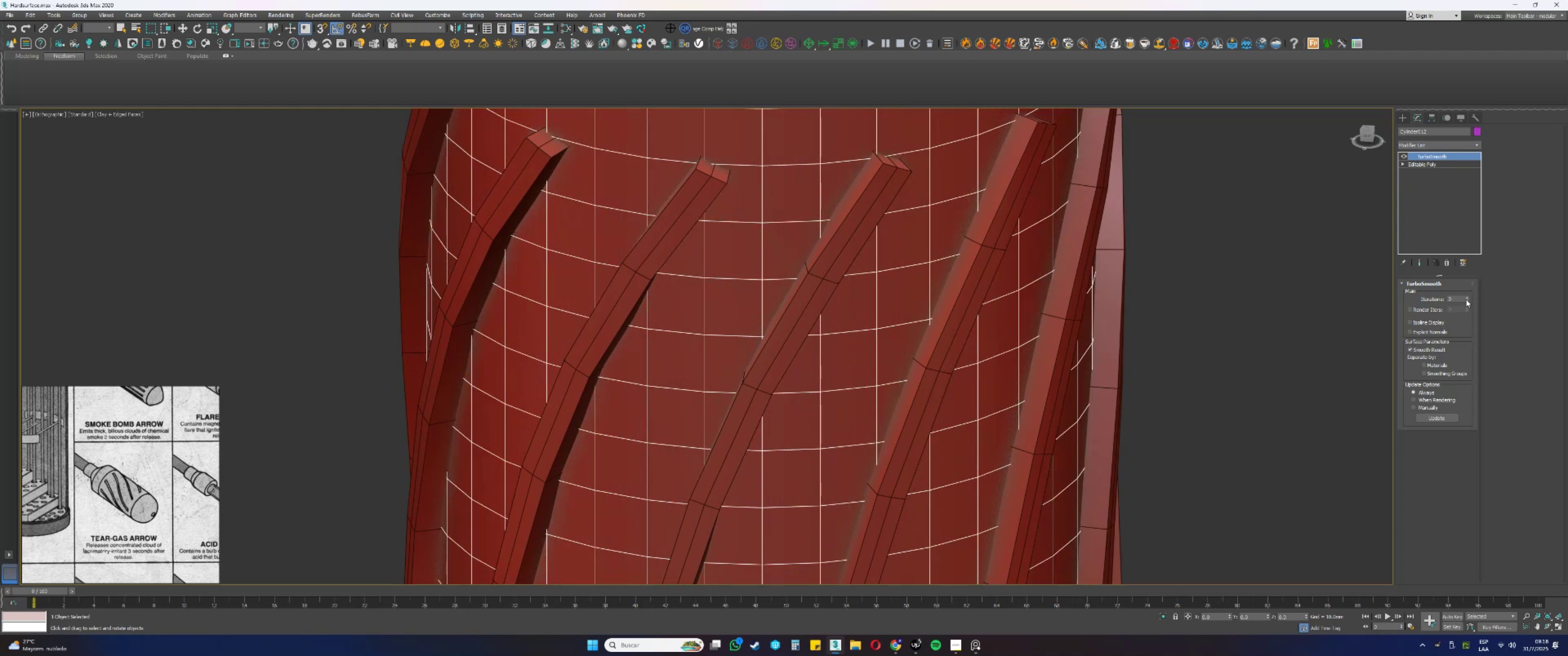 
wait(7.52)
 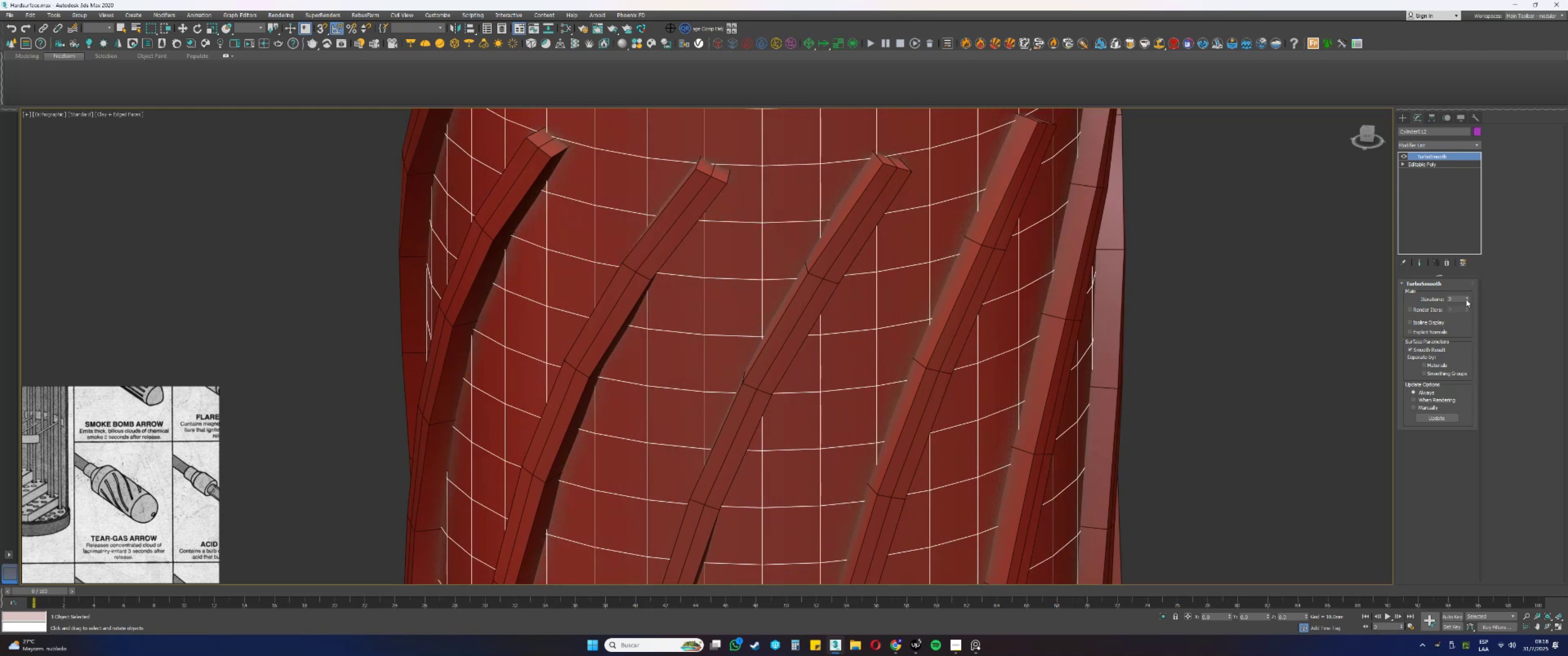 
left_click([1448, 263])
 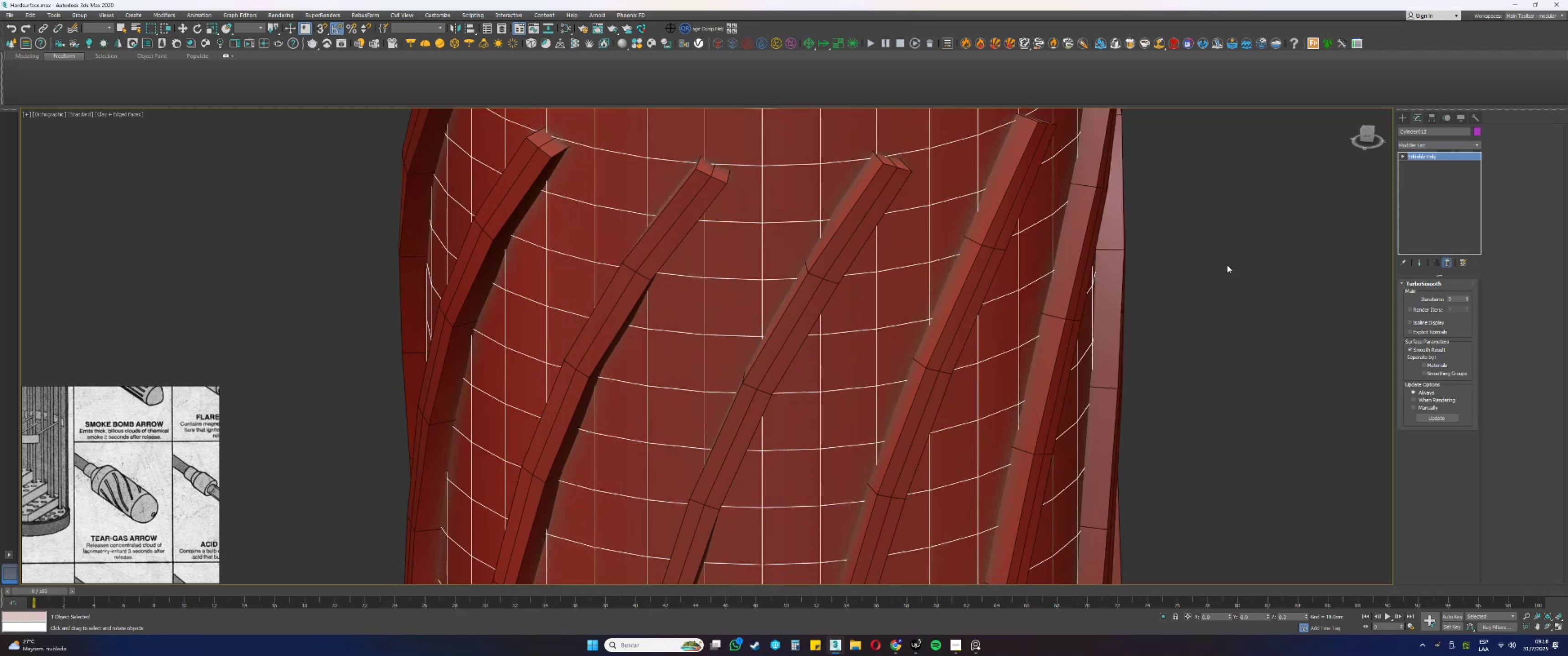 
scroll: coordinate [844, 277], scroll_direction: down, amount: 10.0
 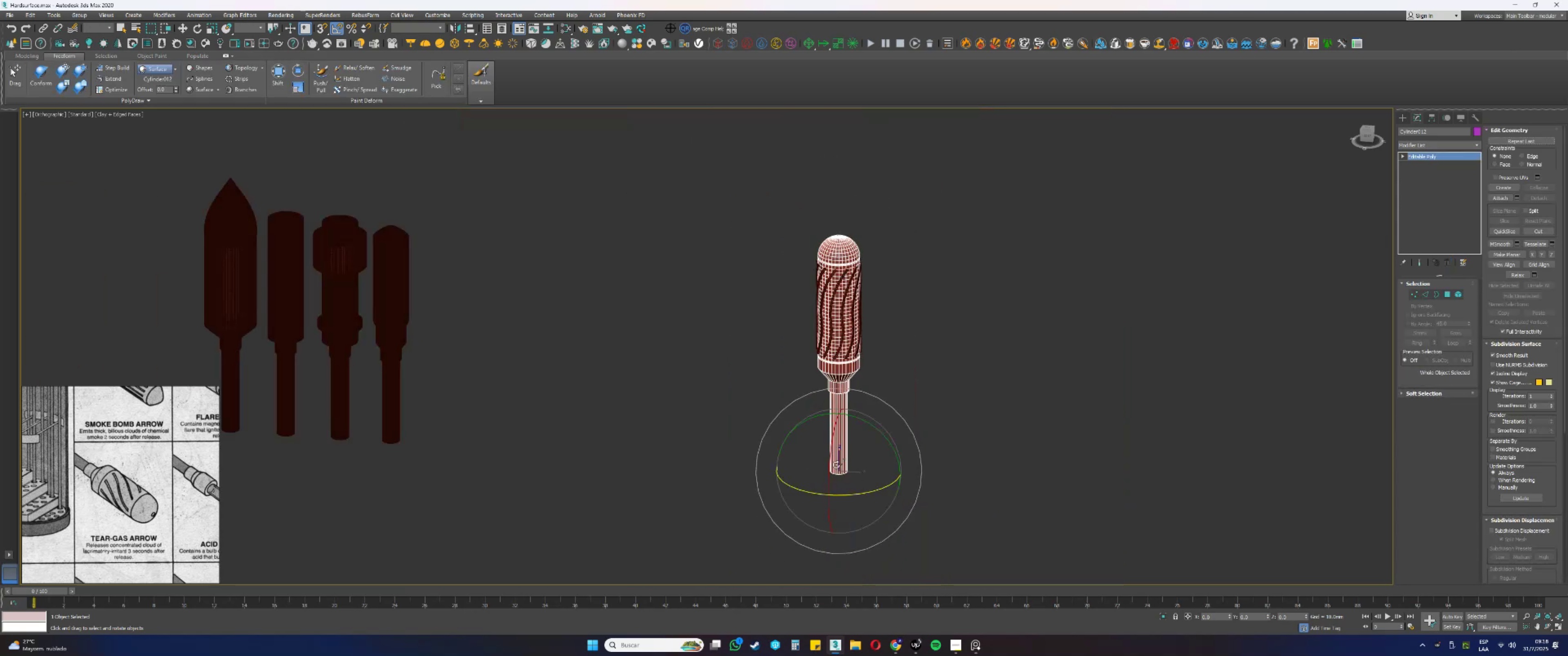 
key(W)
 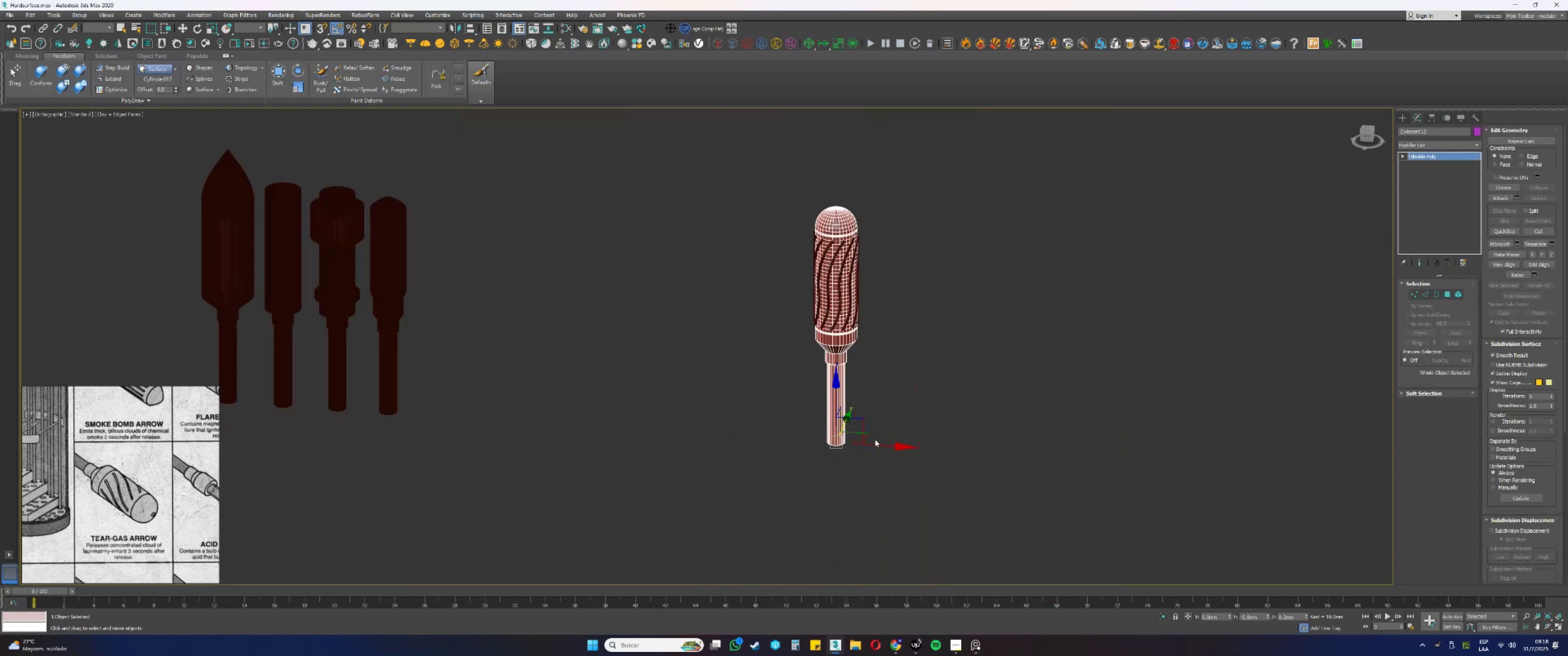 
key(Shift+ShiftLeft)
 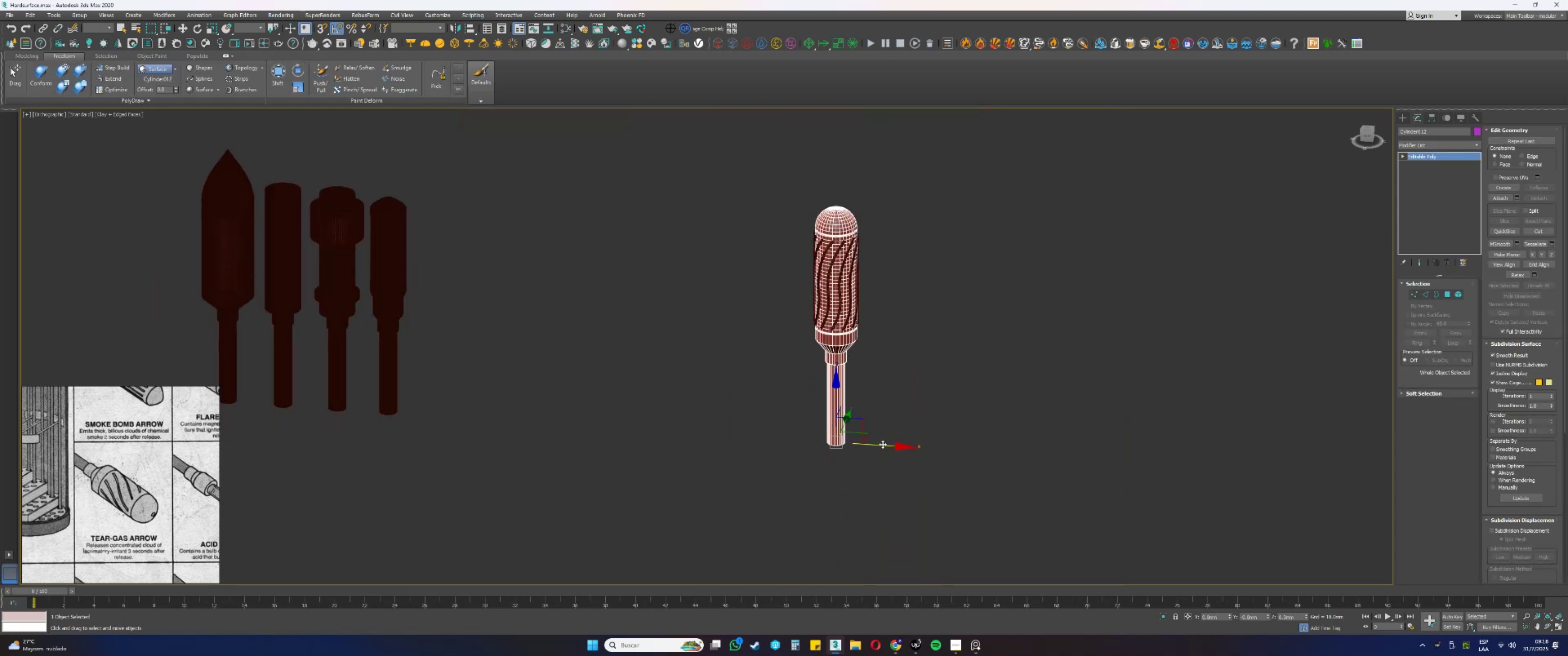 
left_click_drag(start_coordinate=[881, 445], to_coordinate=[1082, 443])
 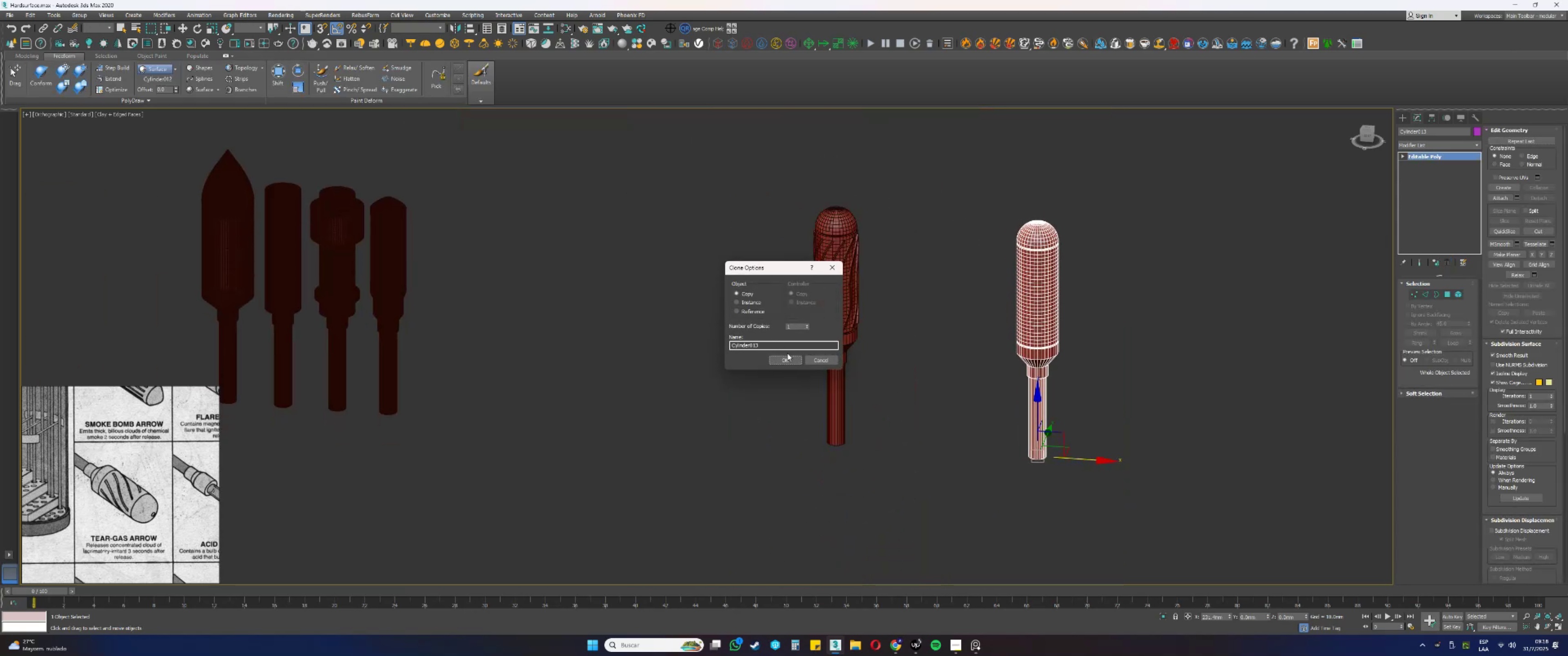 
double_click([788, 357])
 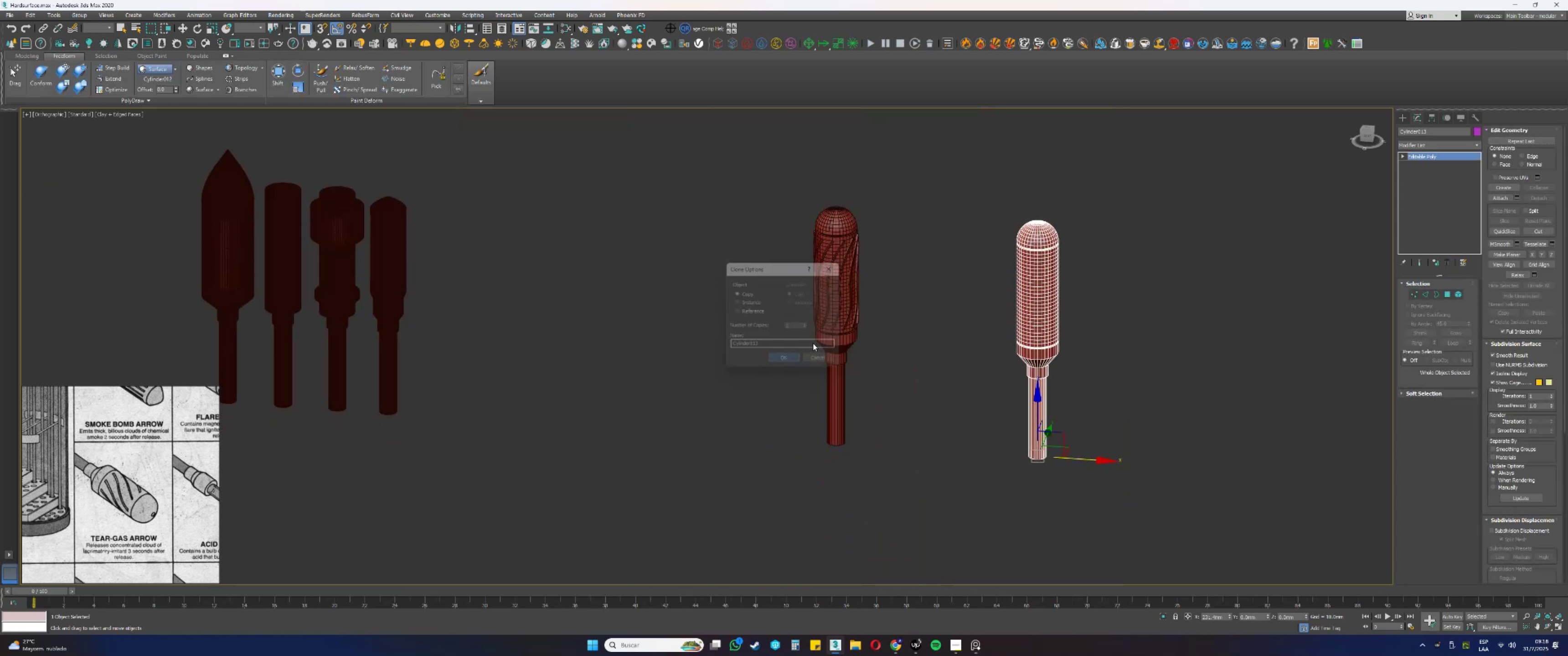 
scroll: coordinate [836, 255], scroll_direction: up, amount: 8.0
 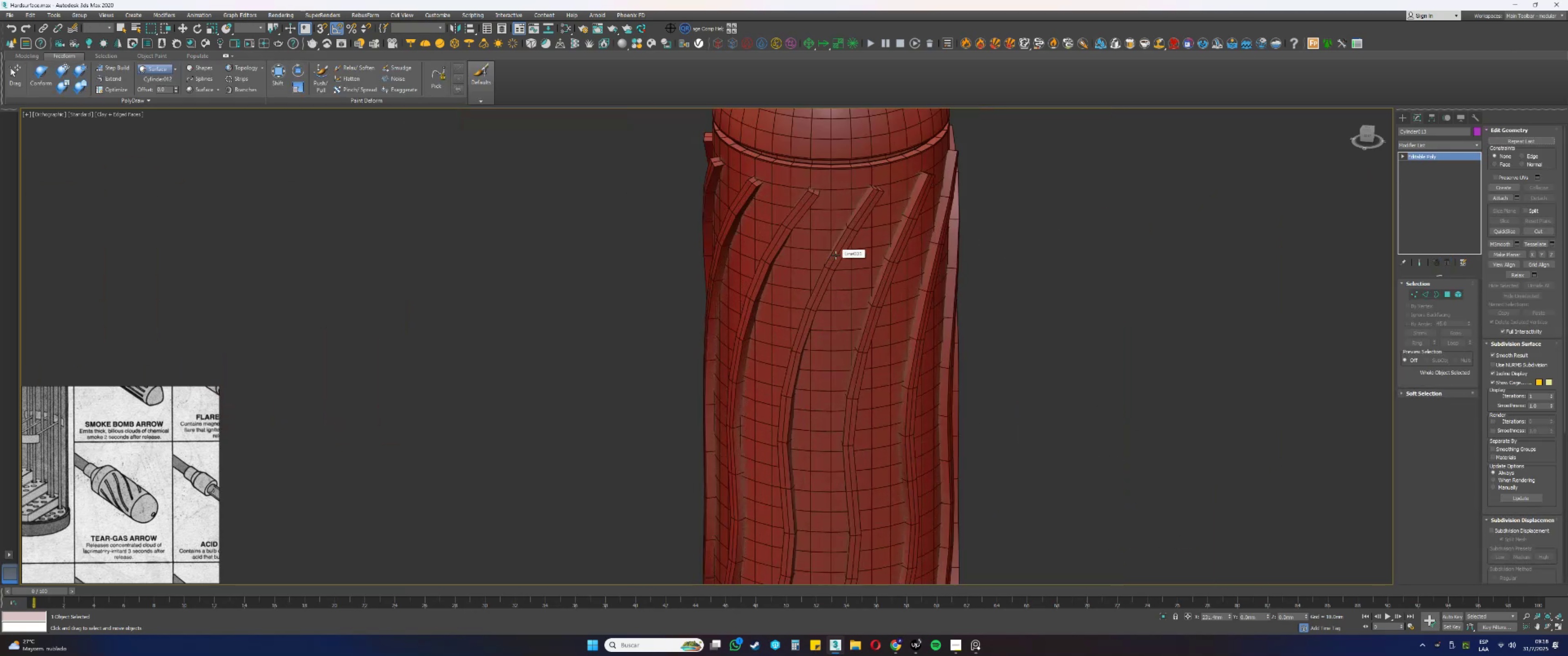 
left_click([836, 255])
 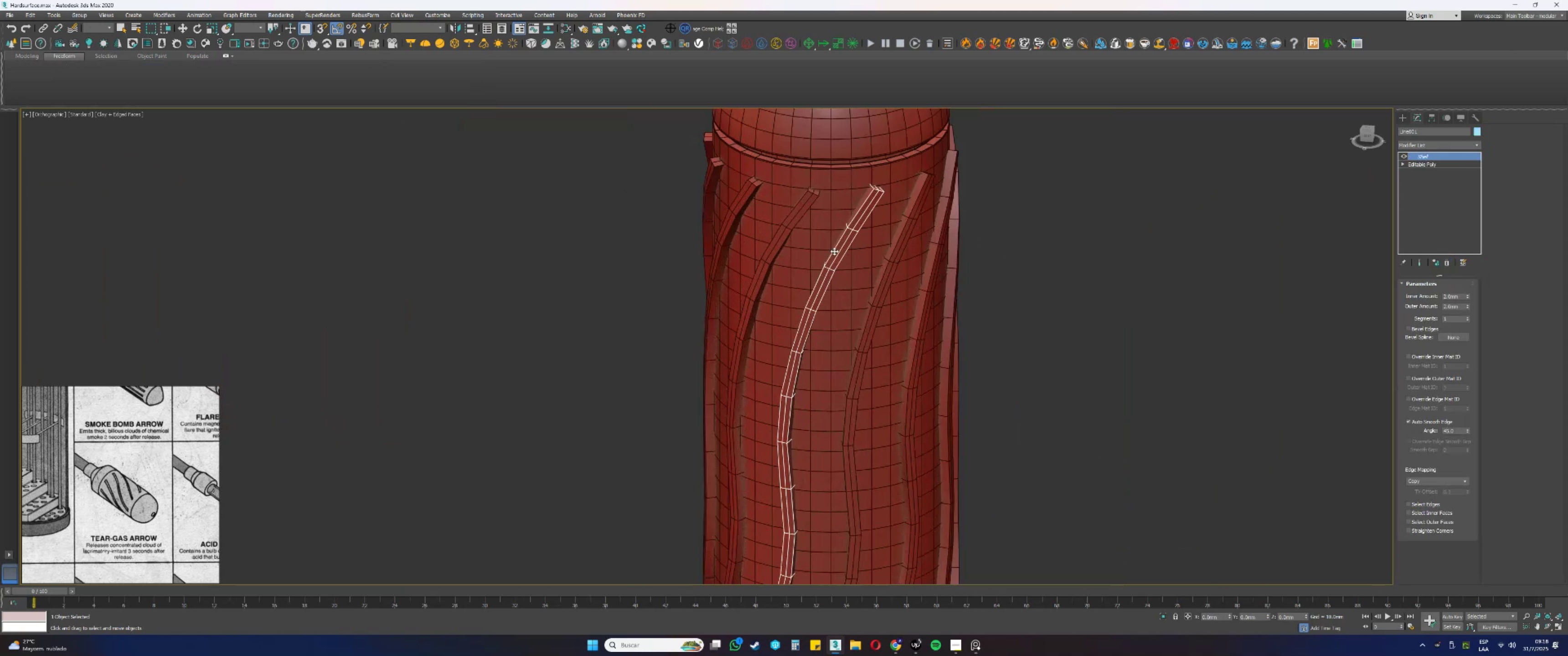 
left_click([826, 232])
 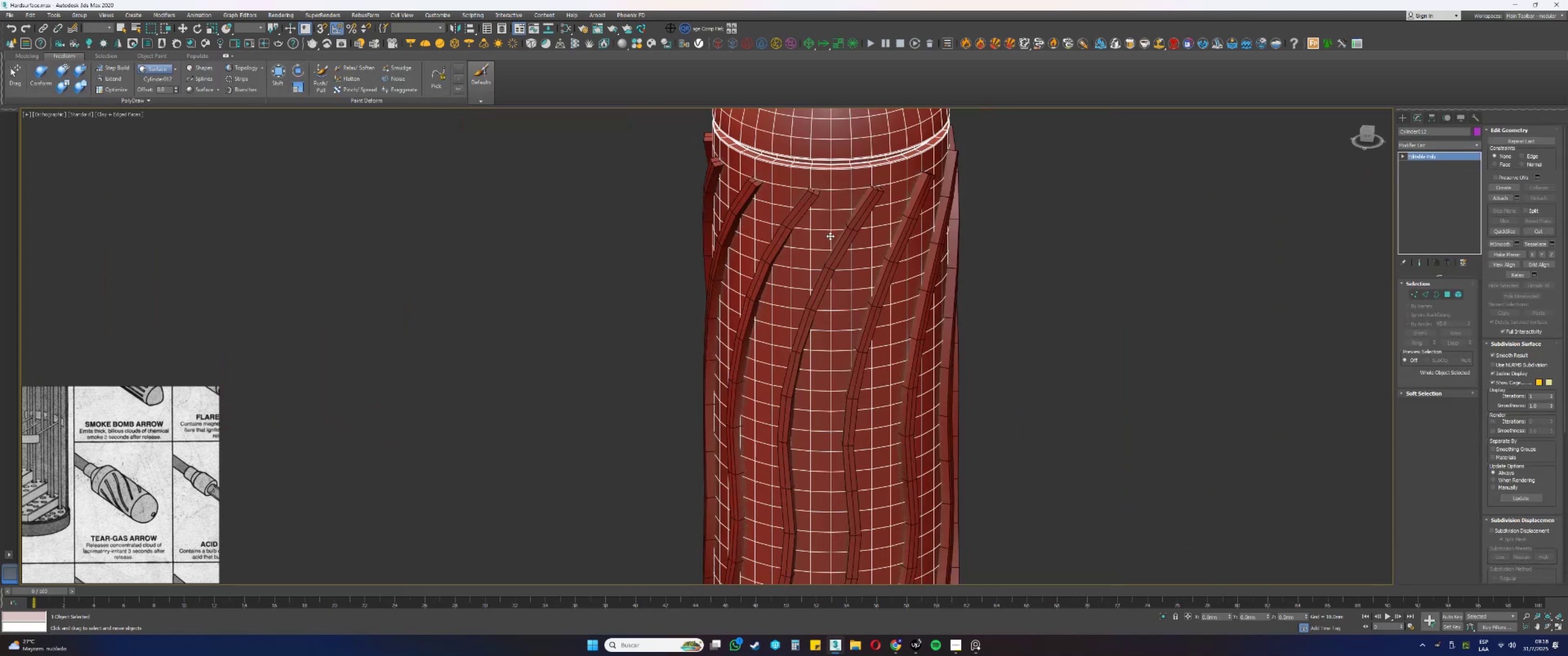 
key(Alt+AltLeft)
 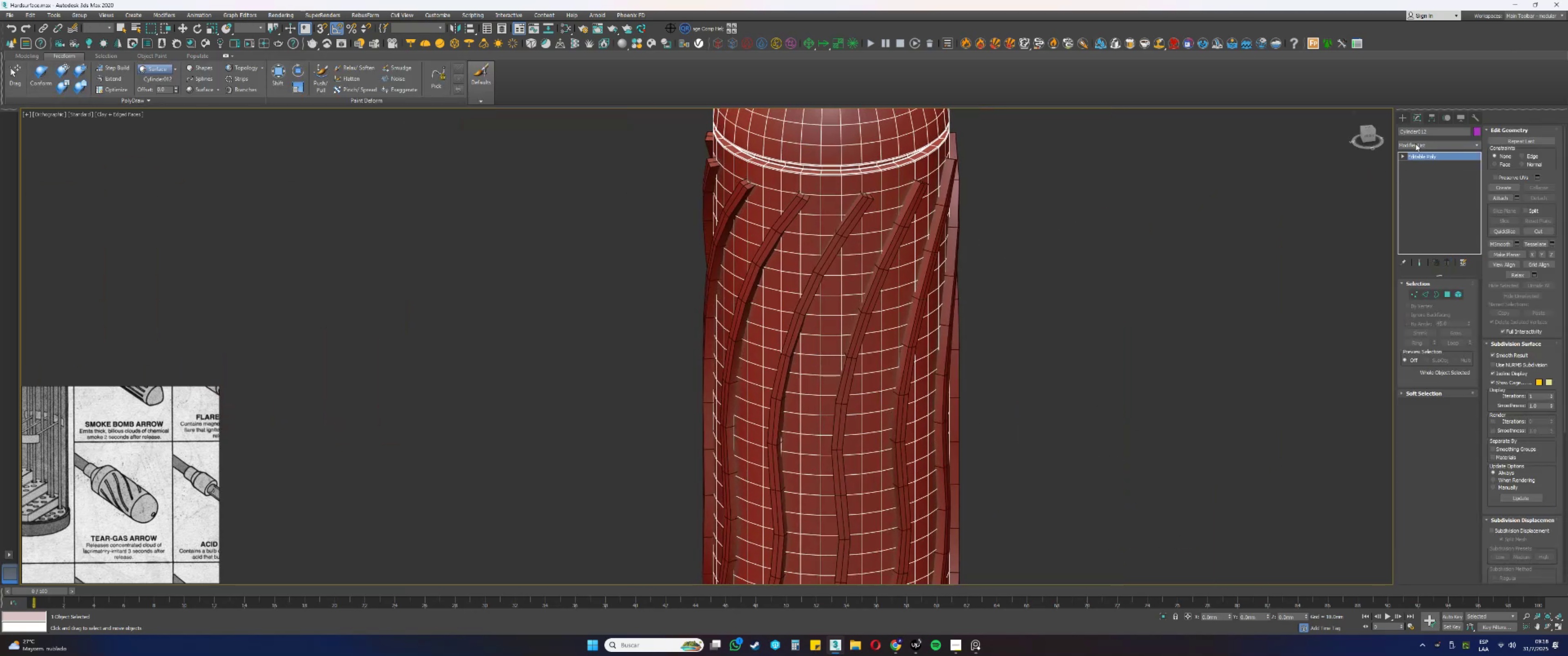 
left_click([1408, 119])
 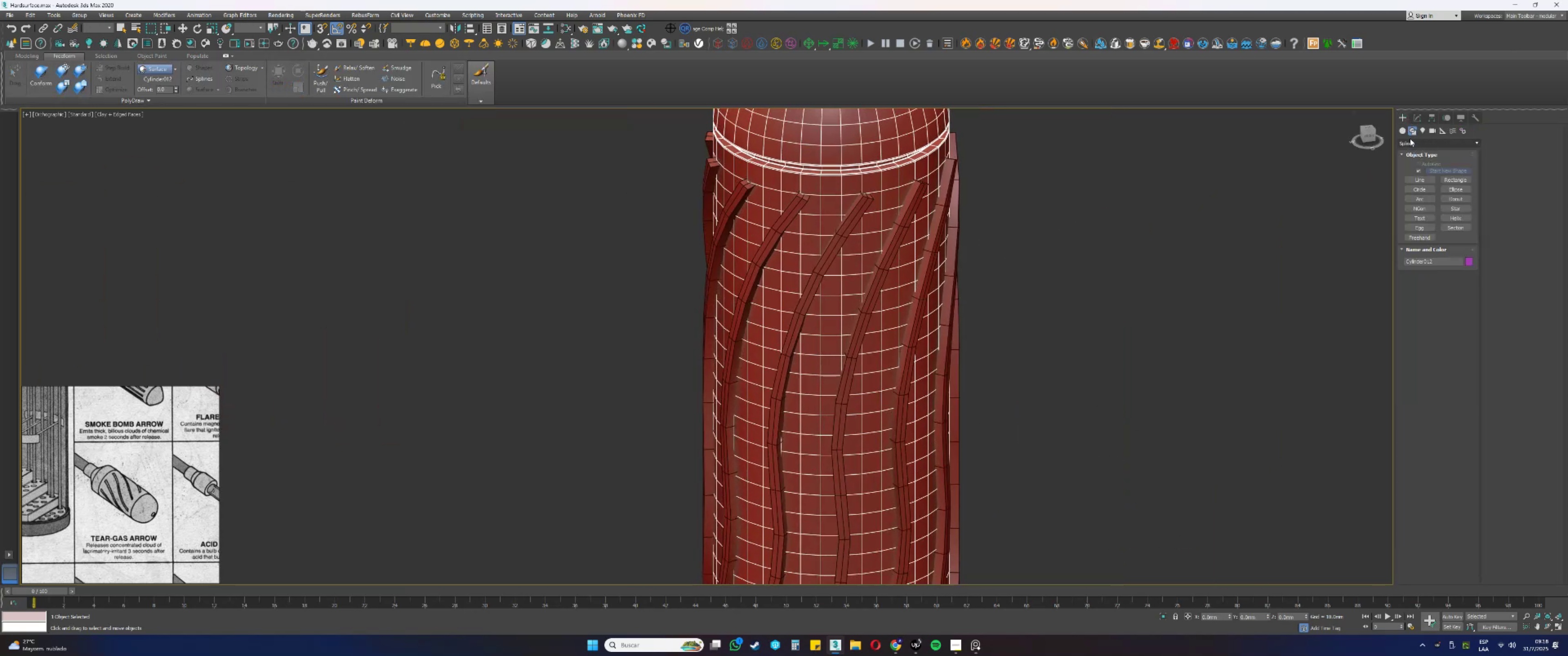 
left_click([1402, 132])
 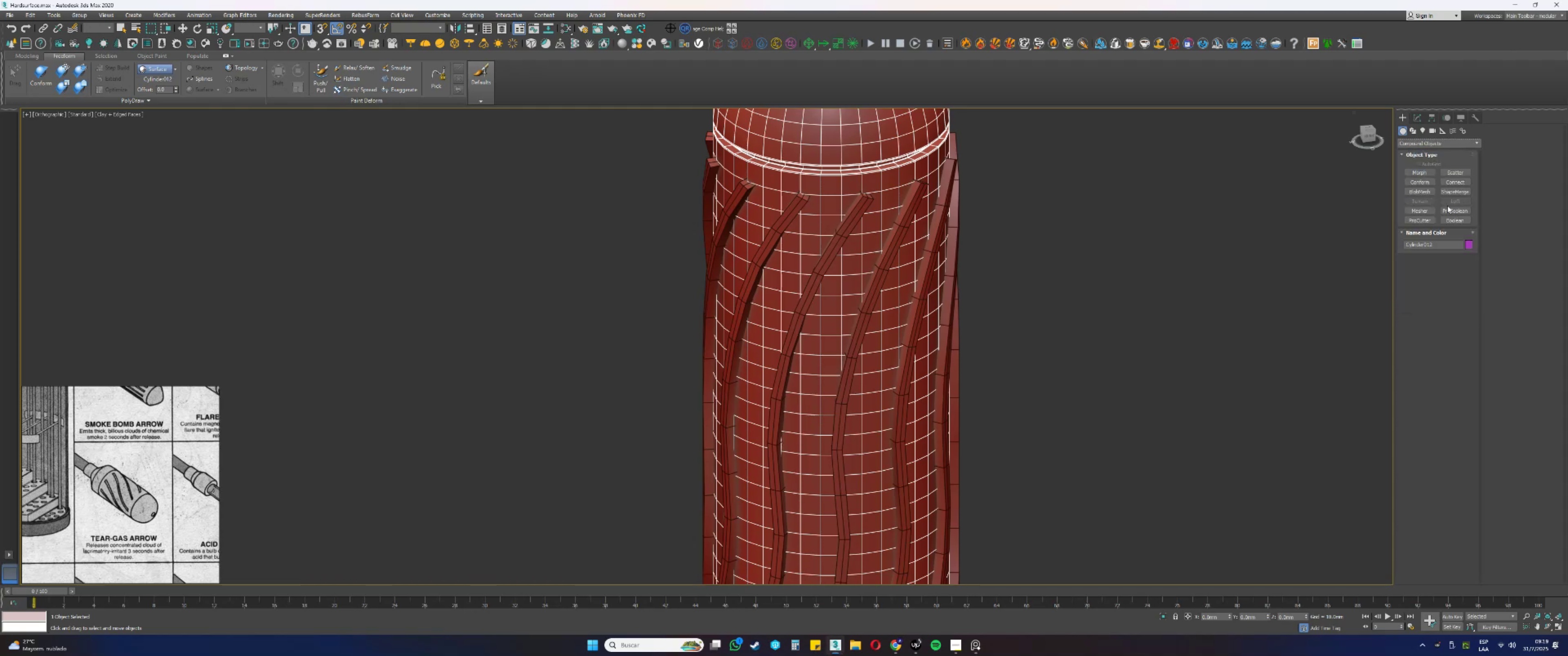 
double_click([1449, 206])
 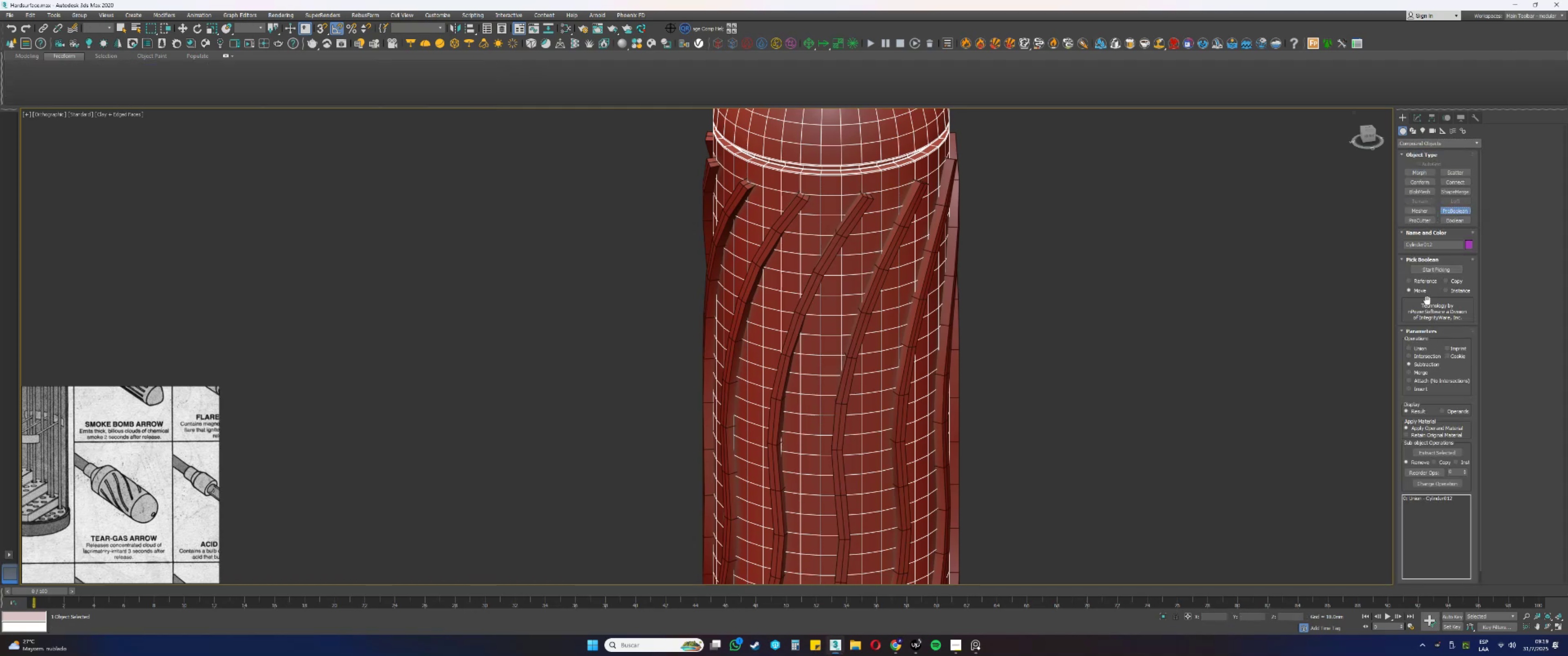 
left_click([1426, 270])
 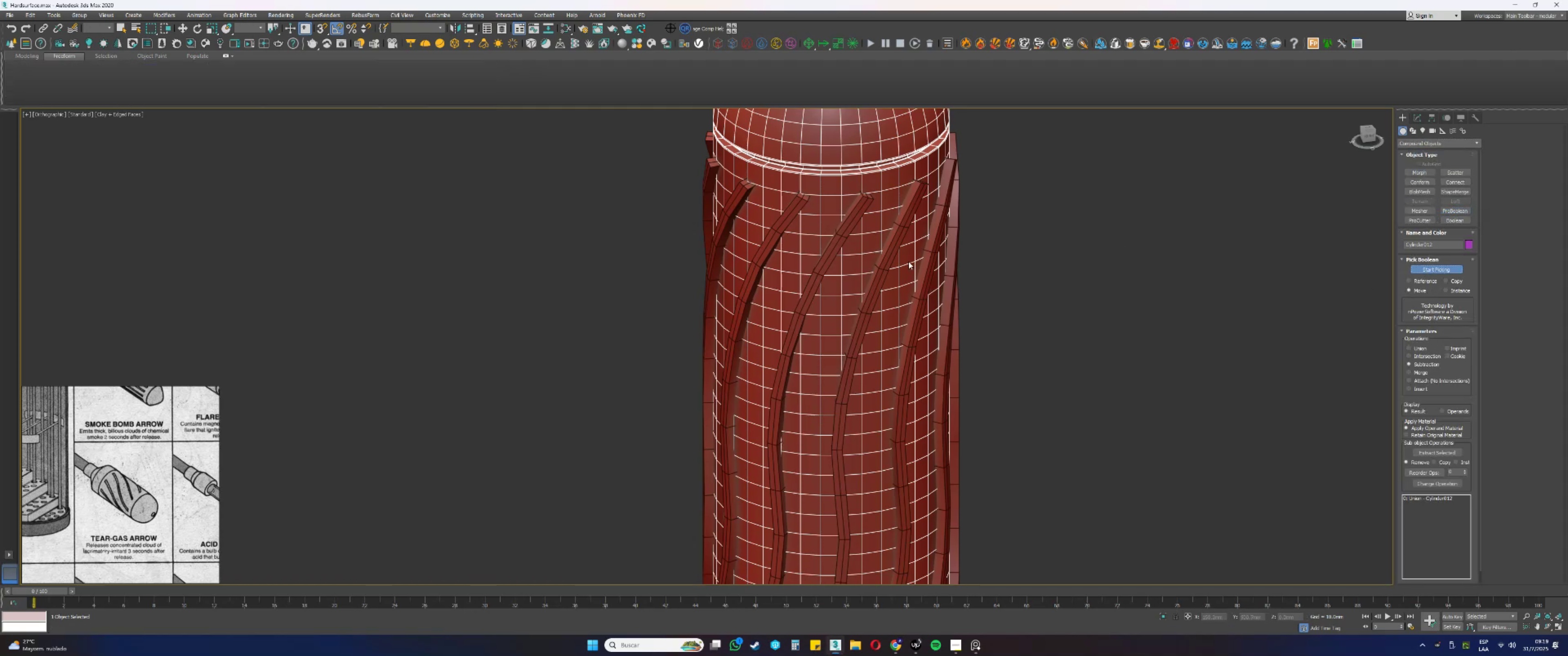 
left_click([895, 242])
 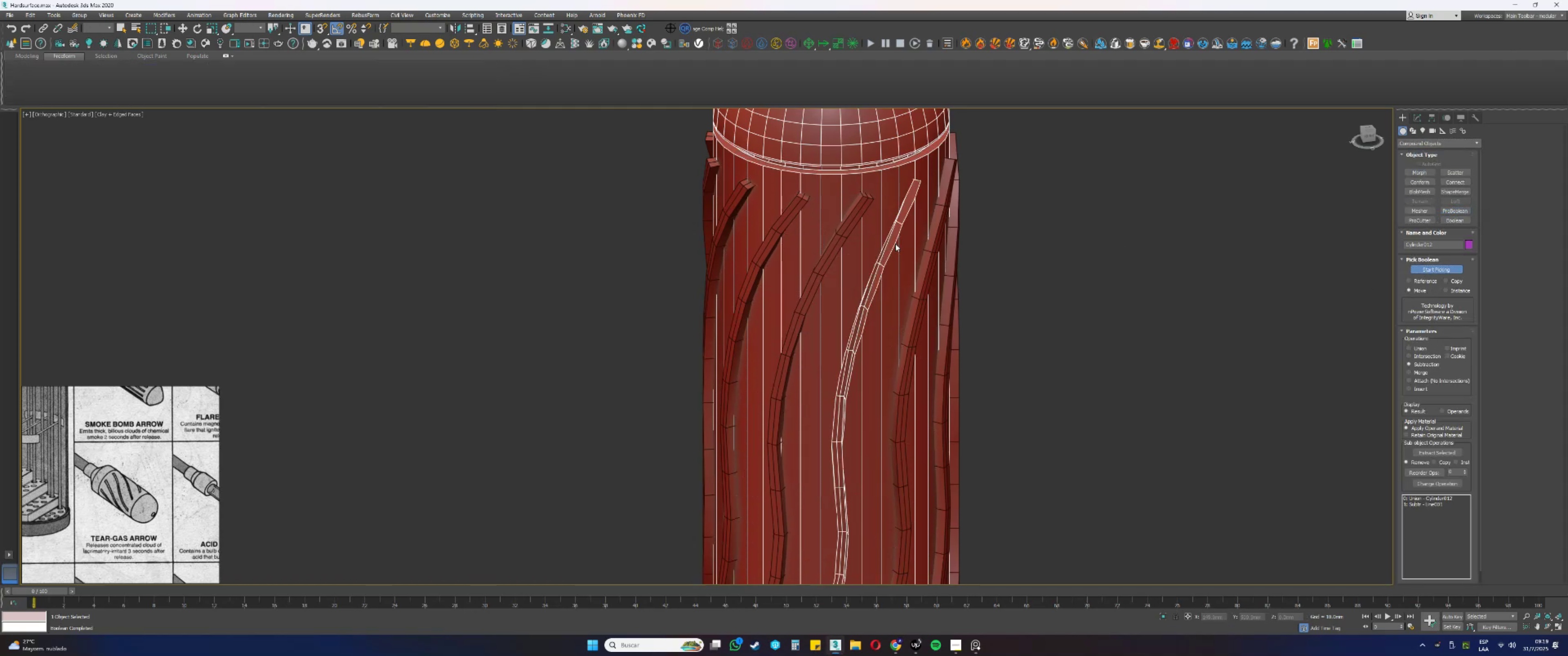 
hold_key(key=AltLeft, duration=0.6)
 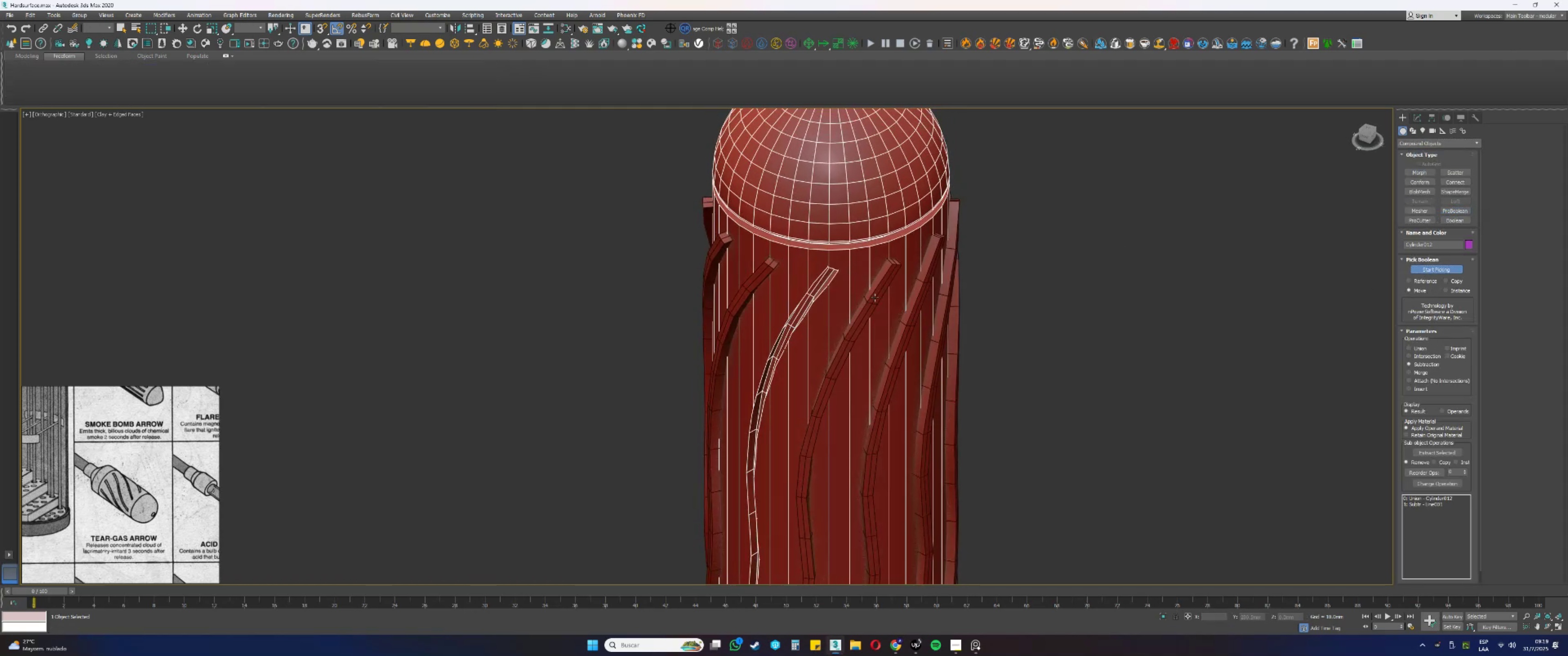 
left_click([875, 297])
 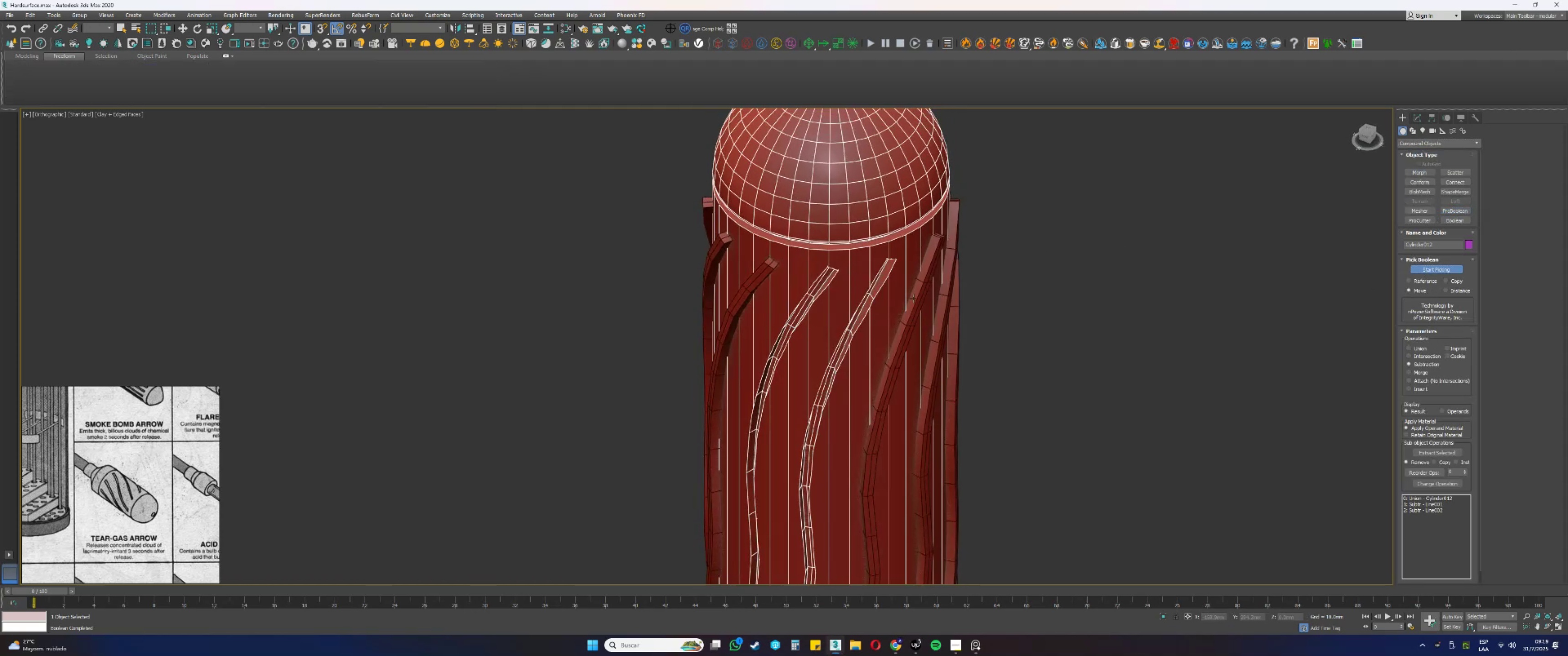 
left_click([919, 297])
 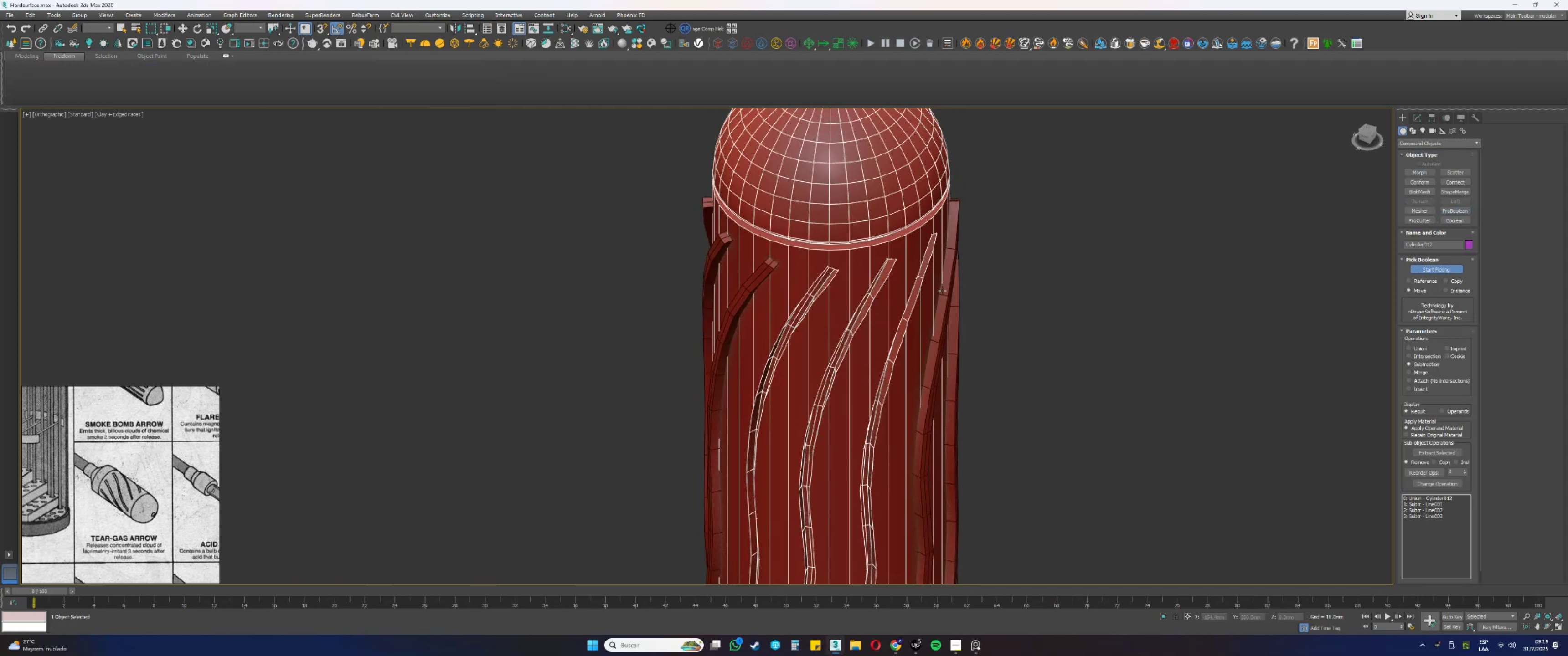 
left_click([946, 291])
 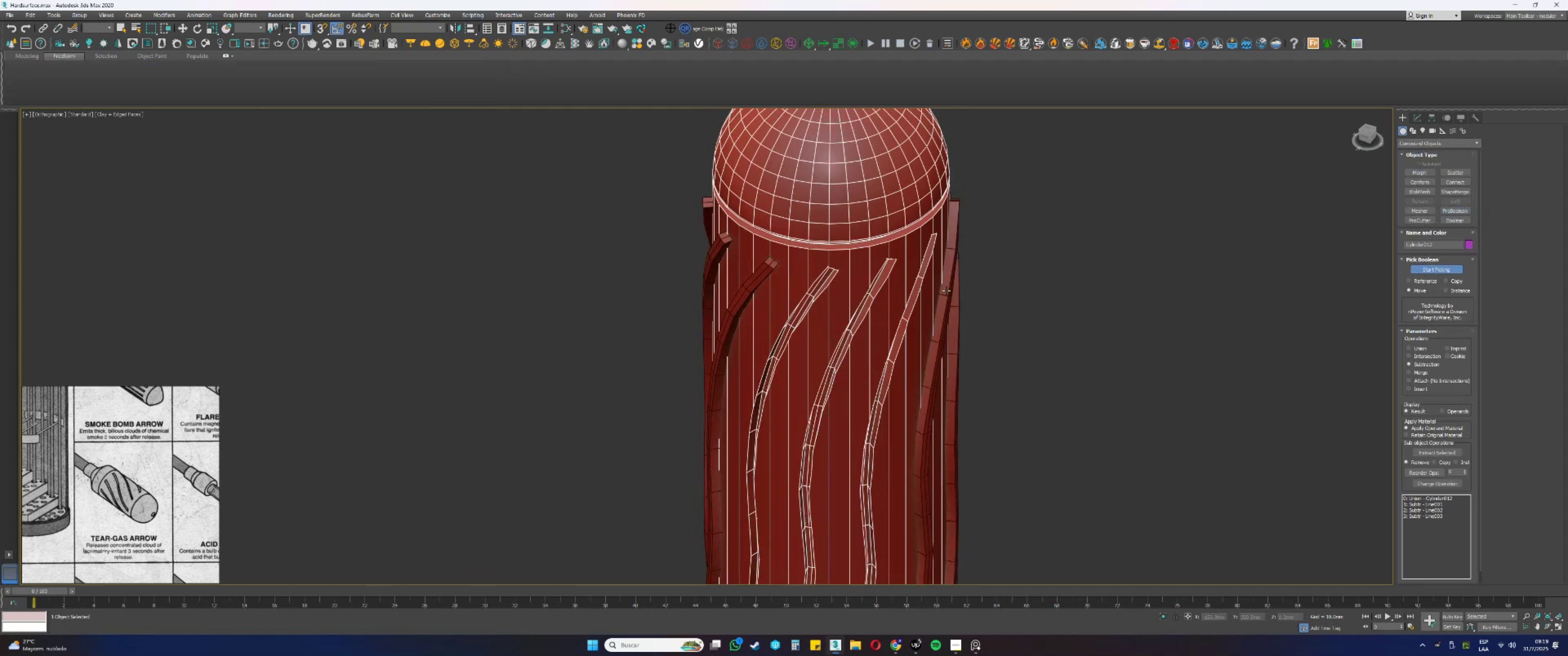 
hold_key(key=AltLeft, duration=0.44)
 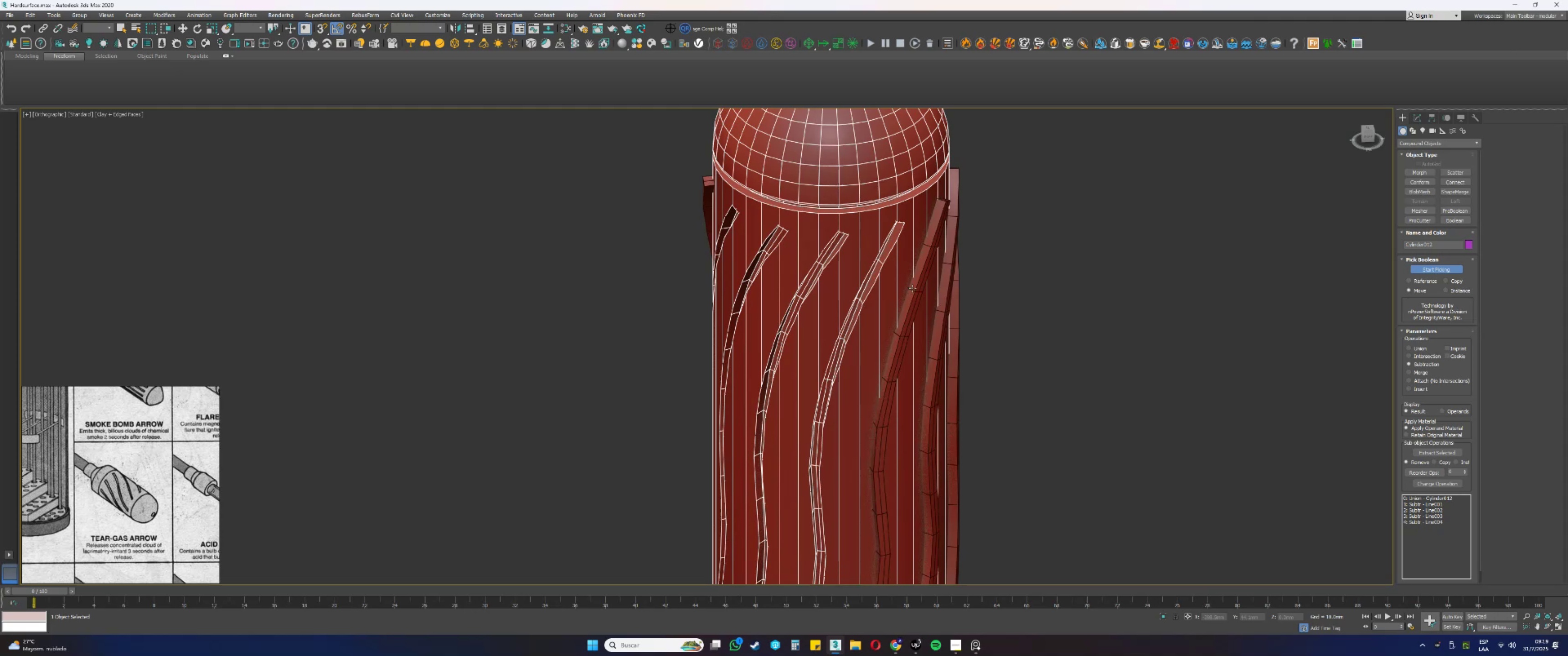 
left_click([915, 287])
 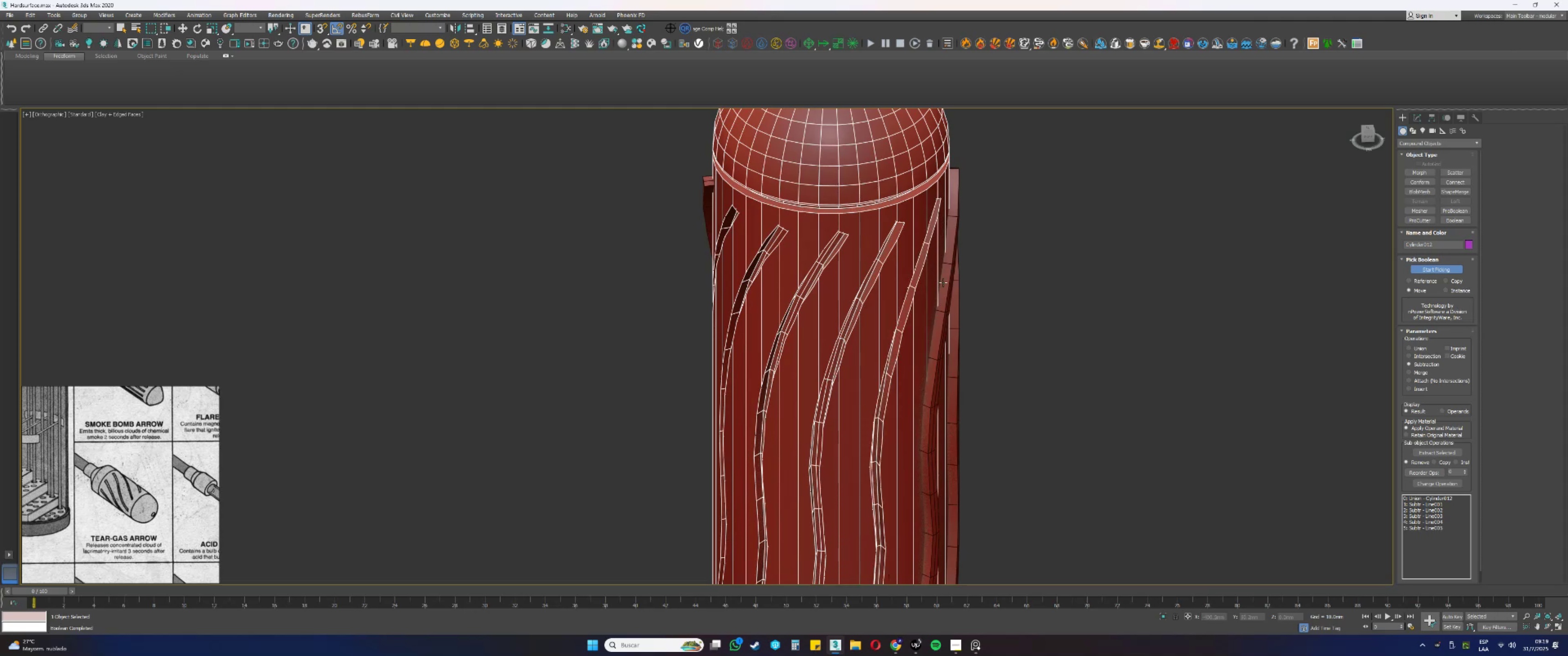 
left_click([946, 282])
 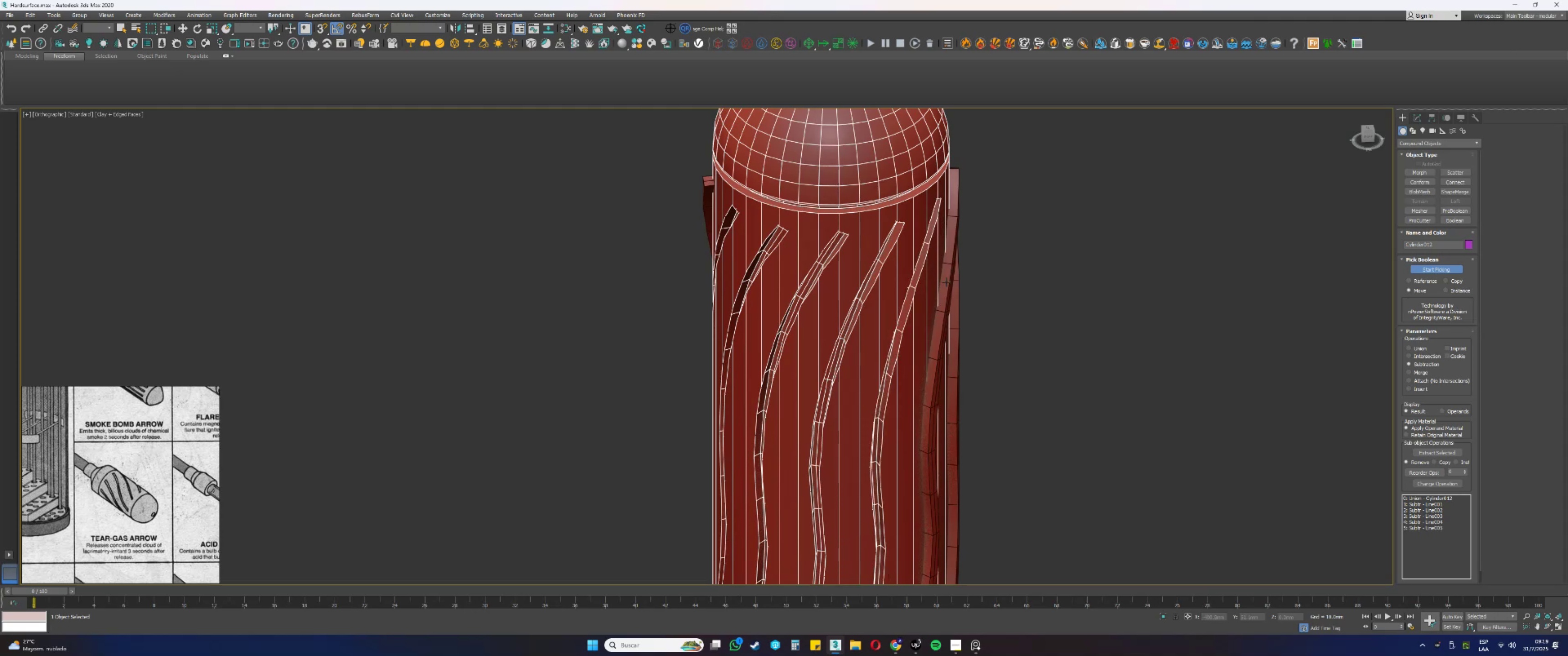 
hold_key(key=AltLeft, duration=0.41)
 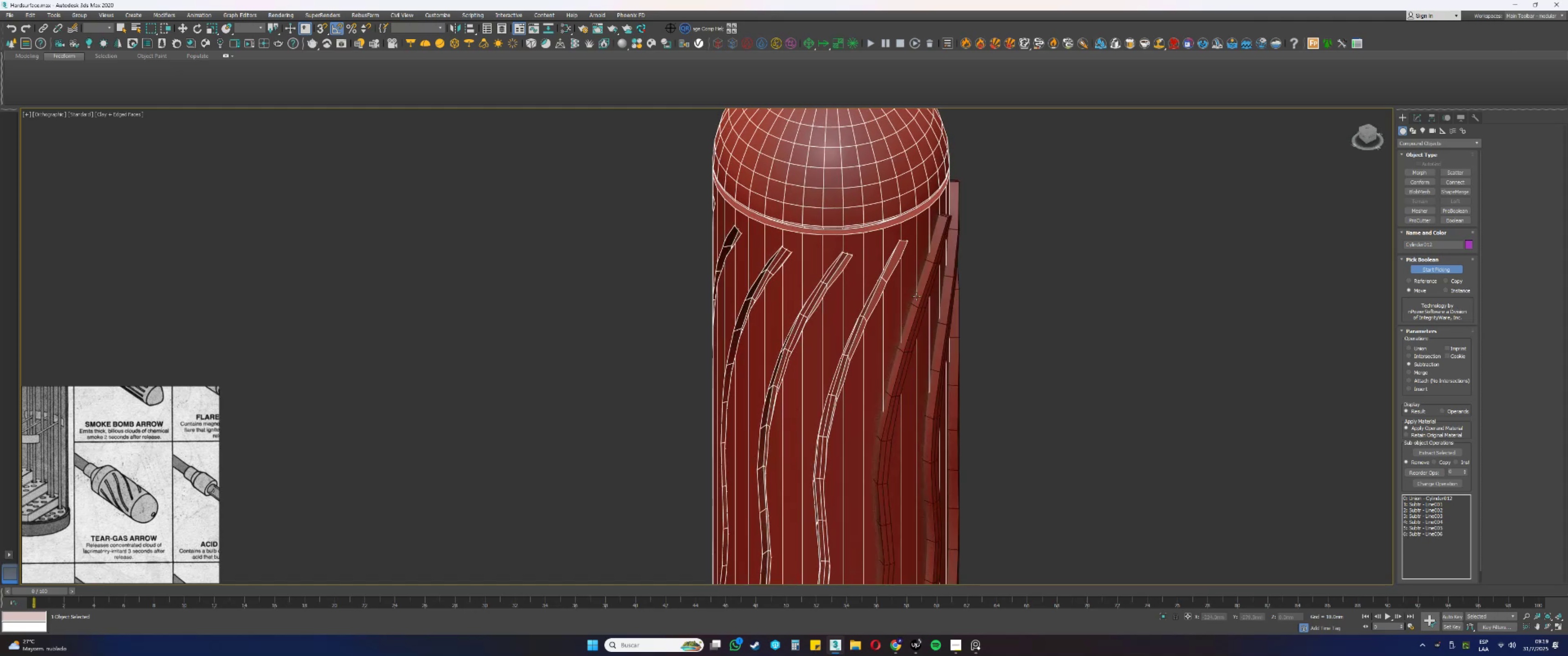 
left_click([920, 297])
 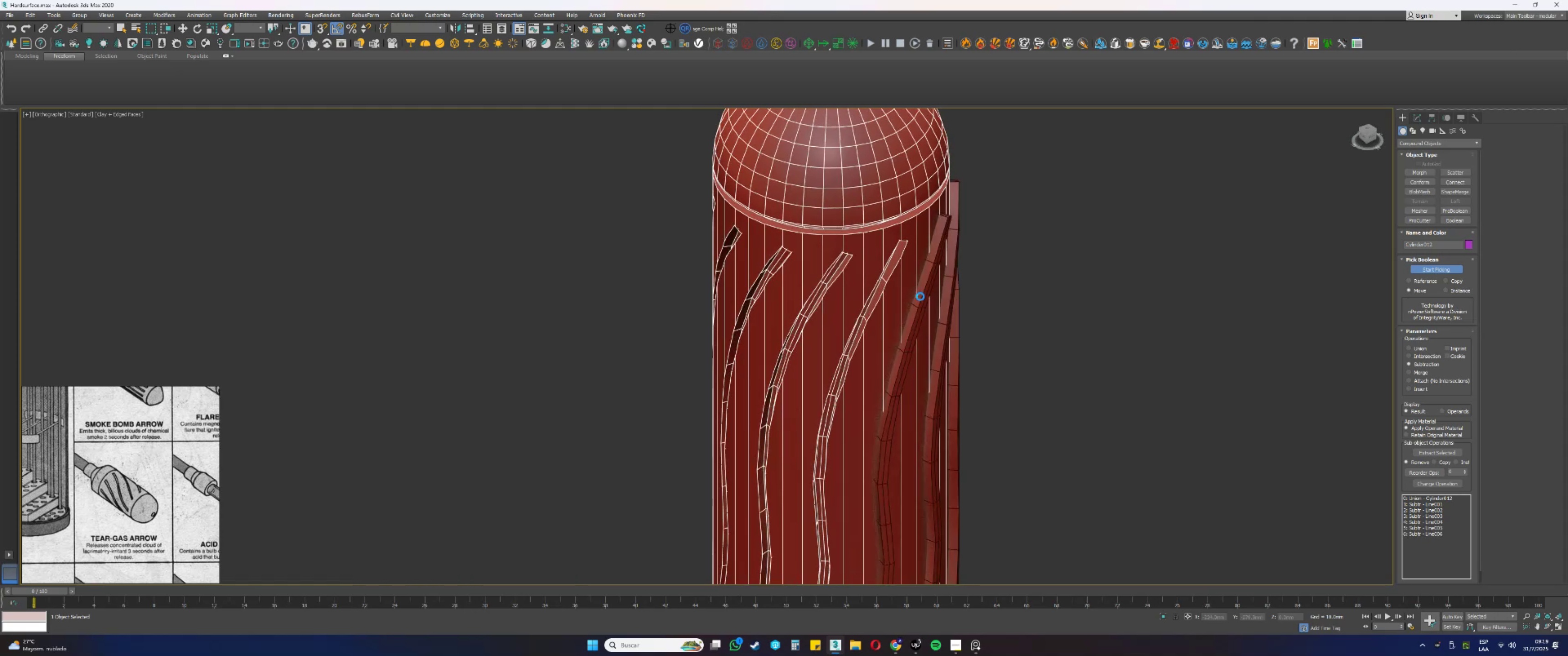 
hold_key(key=AltLeft, duration=0.37)
 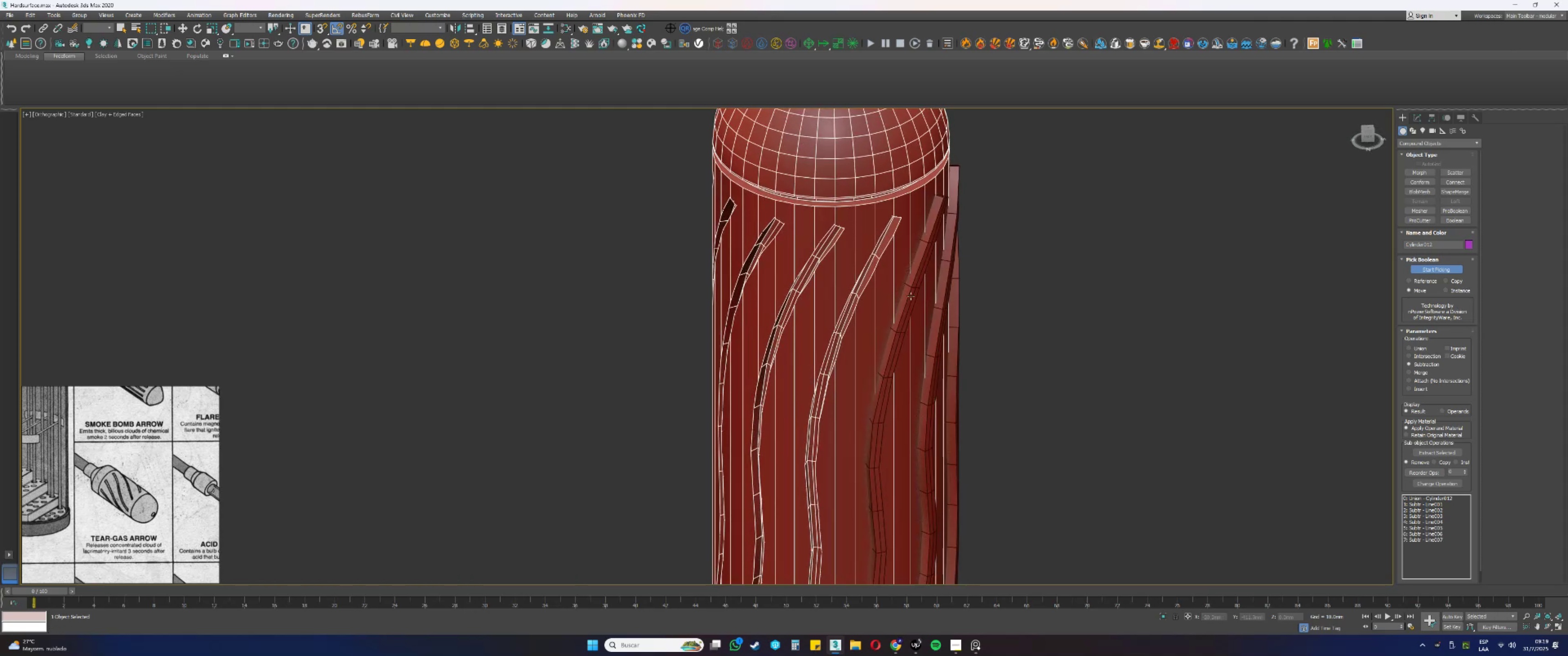 
left_click([912, 295])
 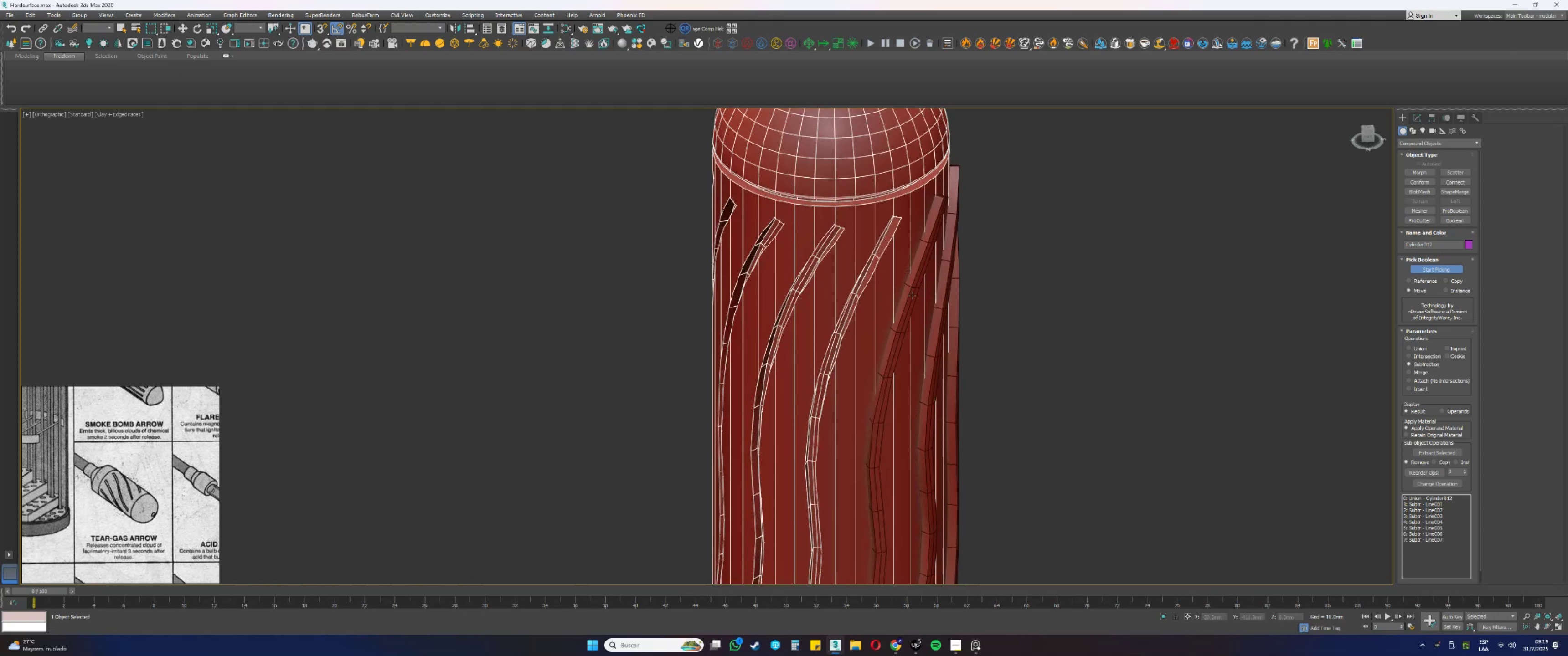 
hold_key(key=AltLeft, duration=0.32)
 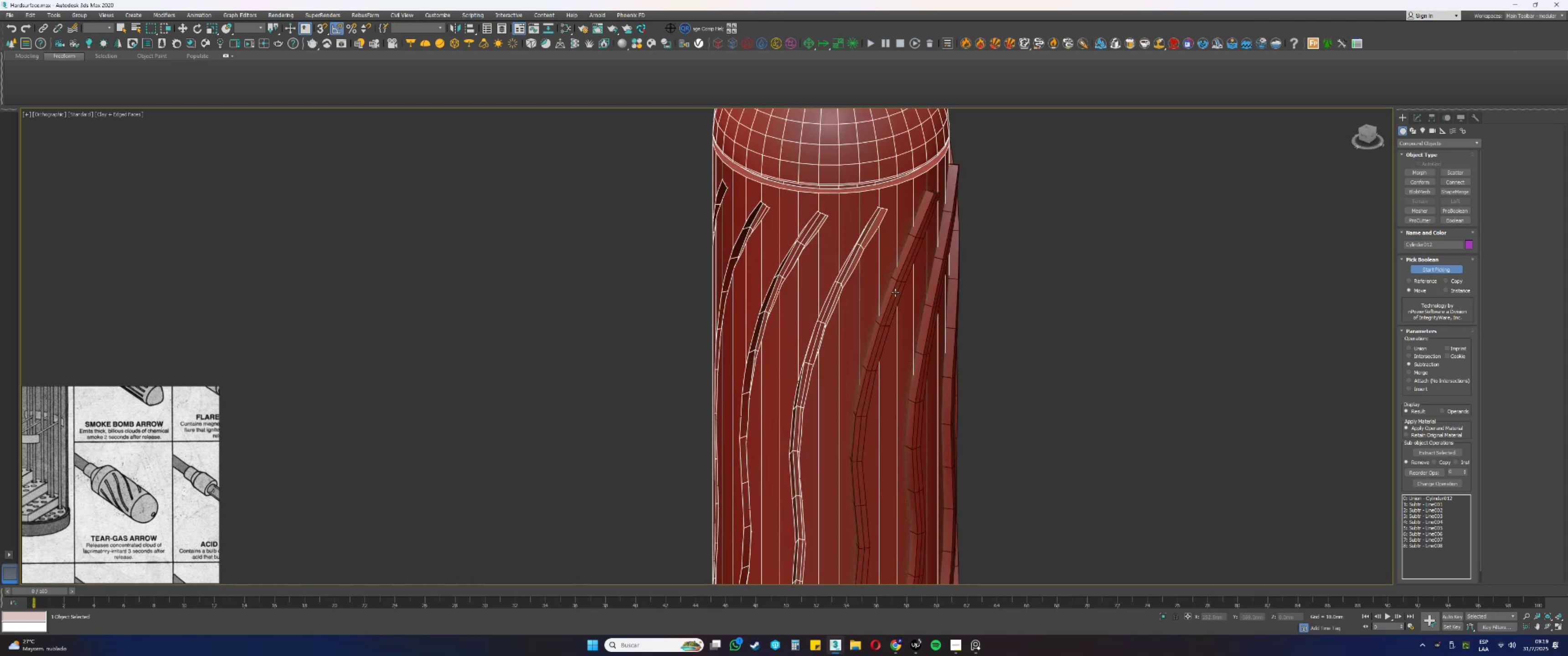 
key(Alt+AltLeft)
 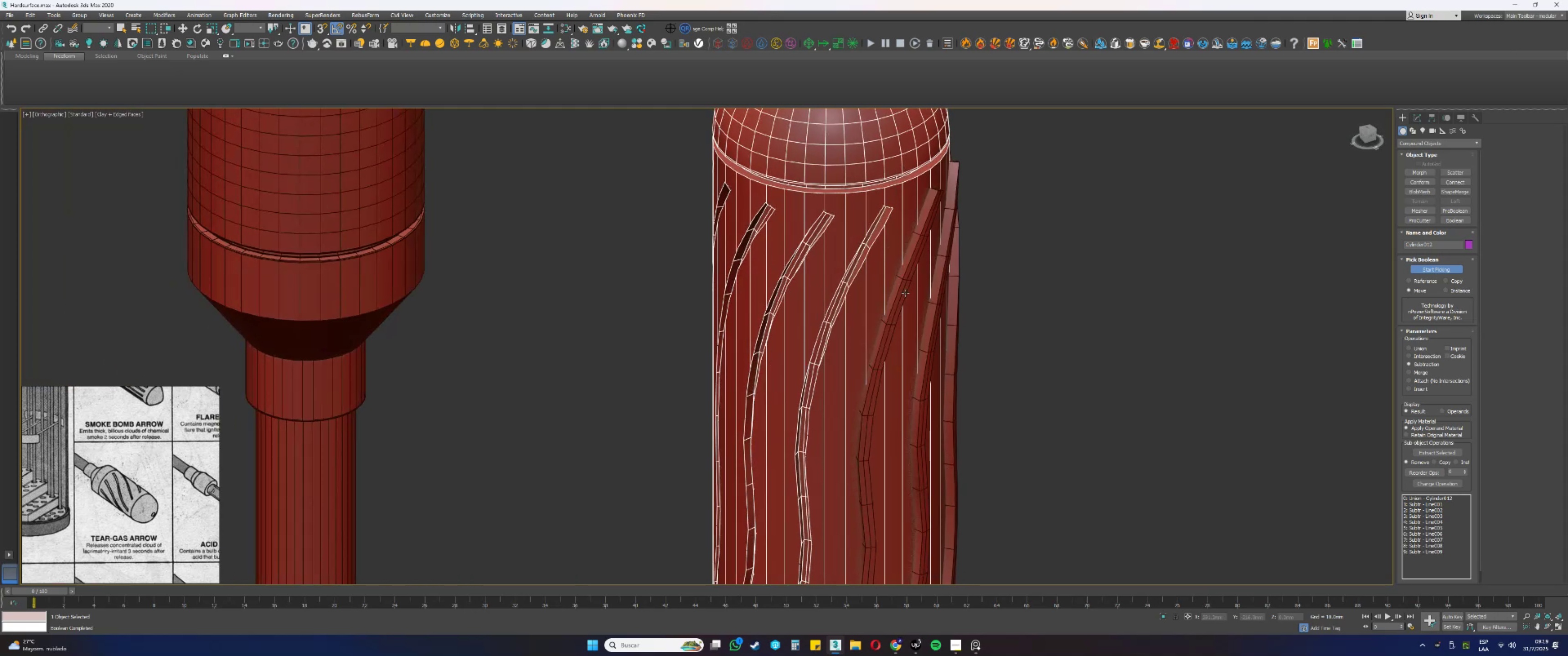 
left_click([902, 286])
 